 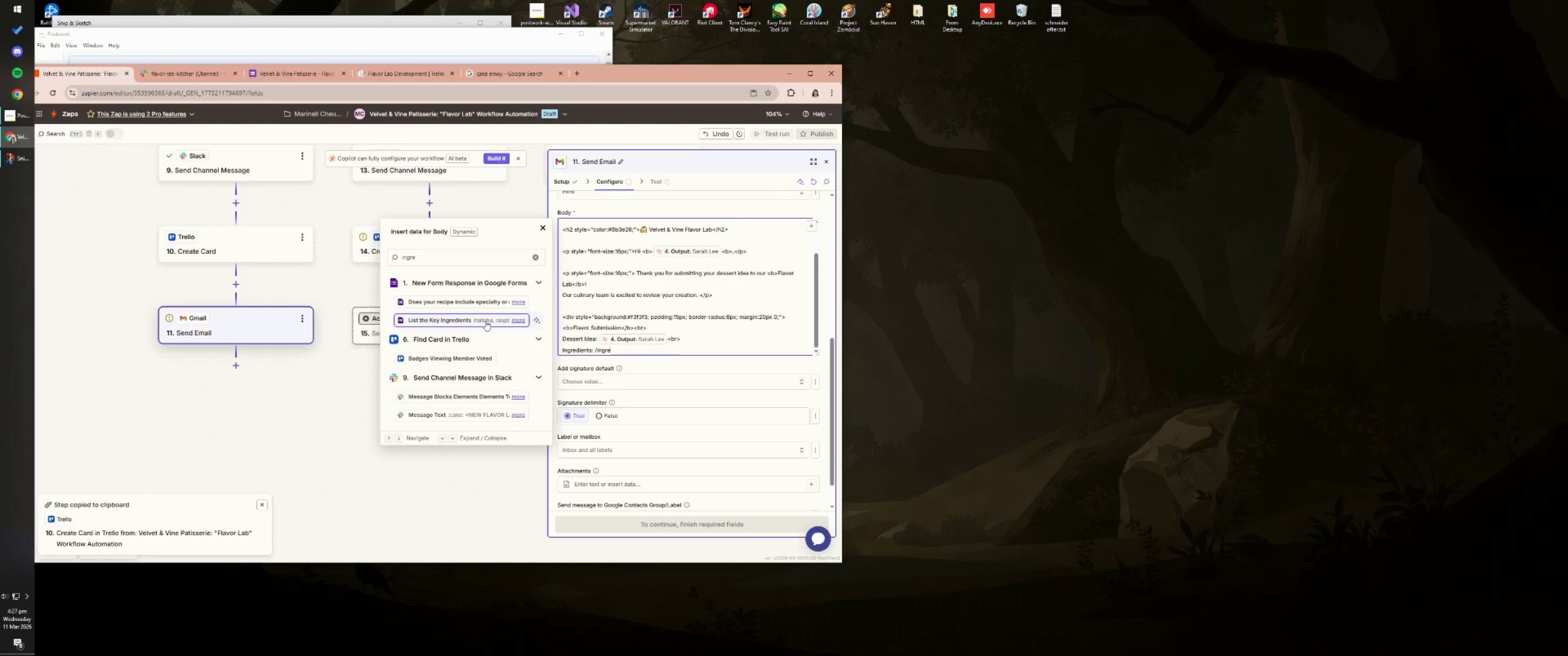 
left_click([480, 323])
 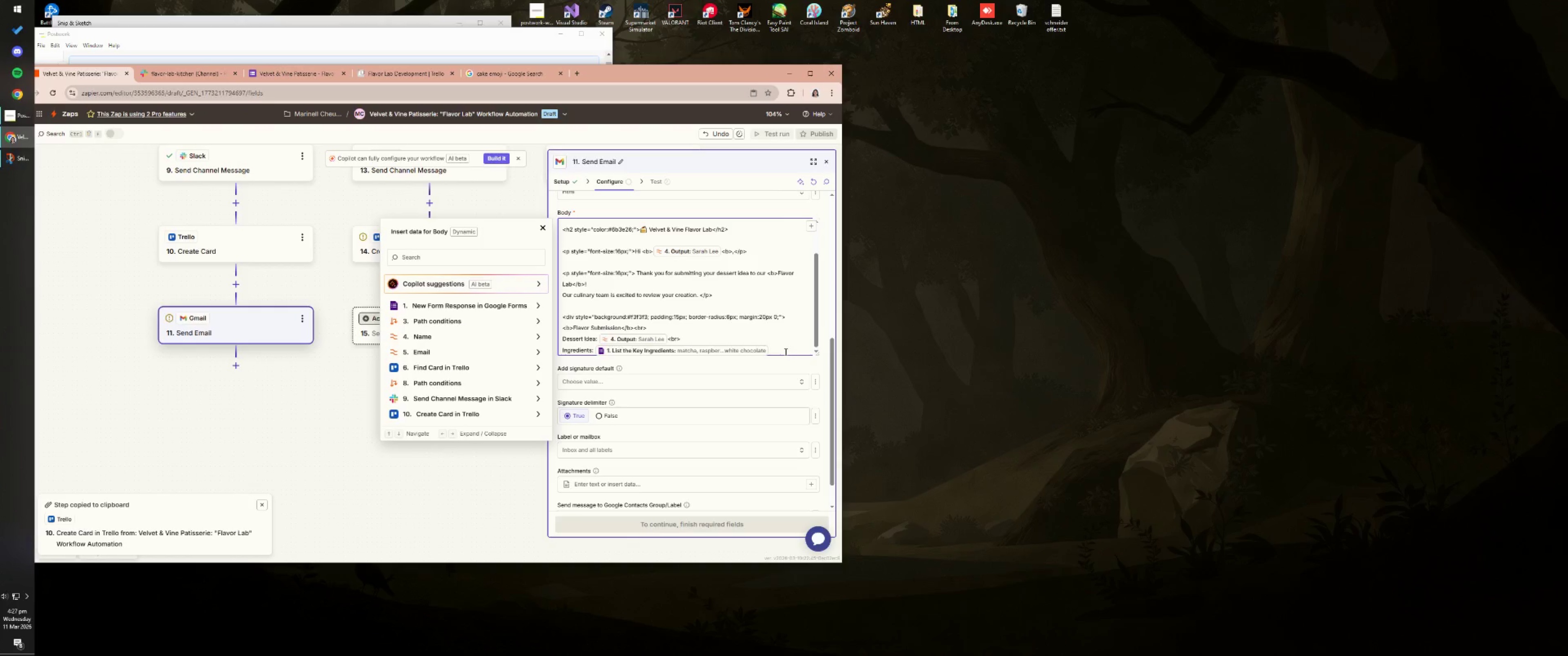 
key(Enter)
 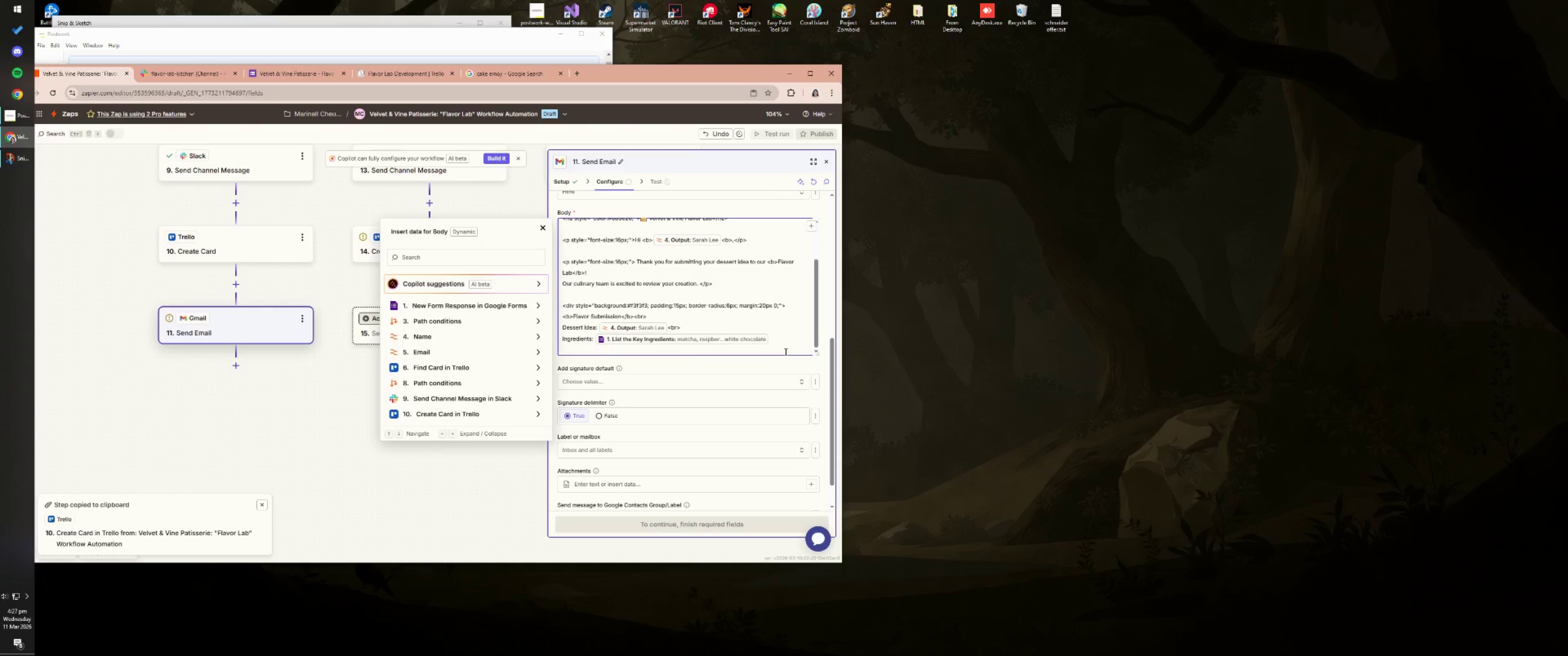 
type(</div>)
 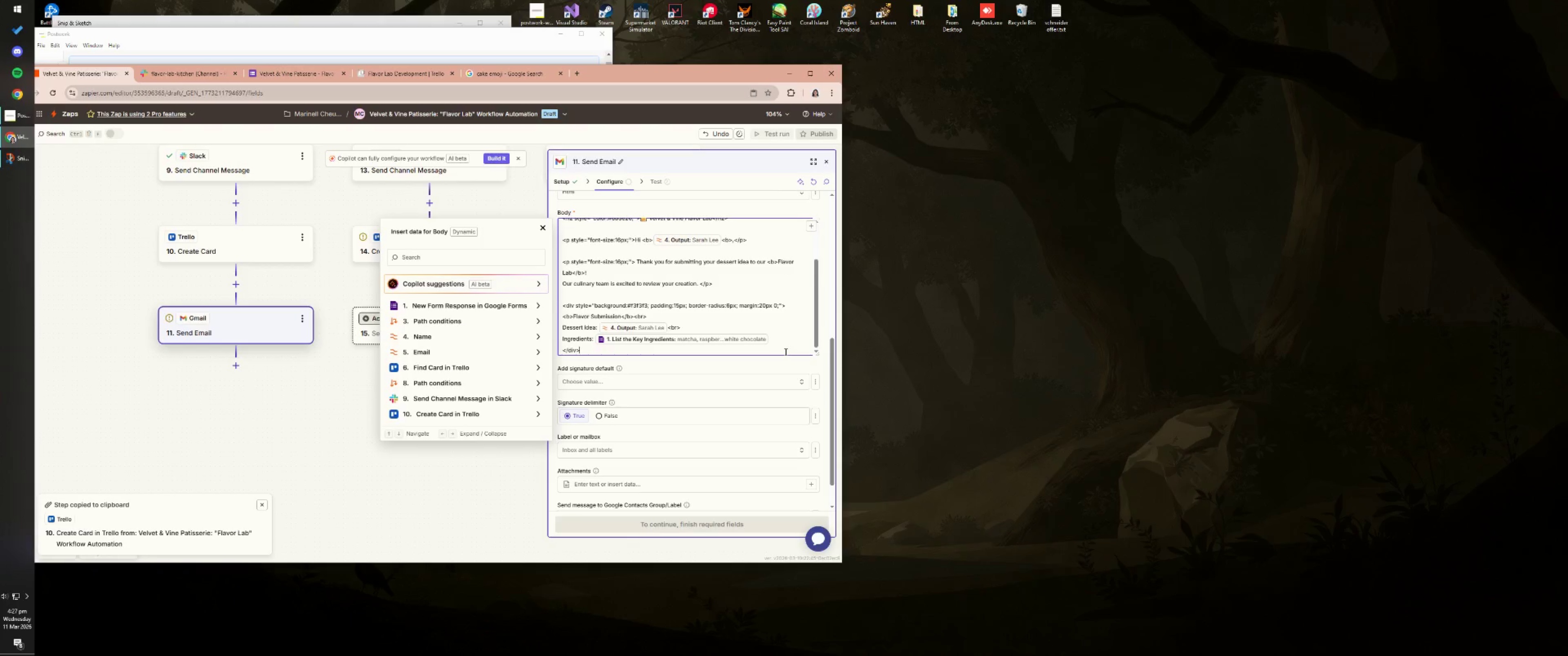 
key(Enter)
 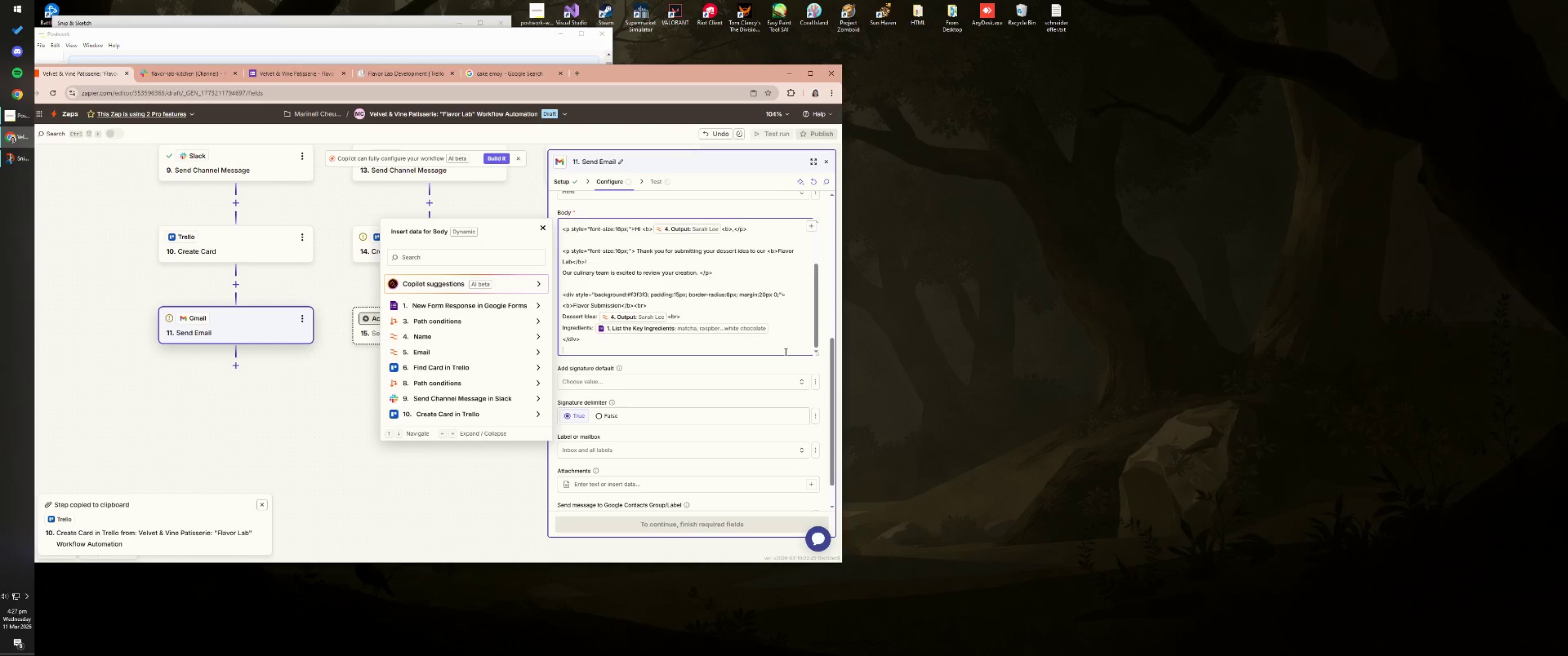 
key(Enter)
 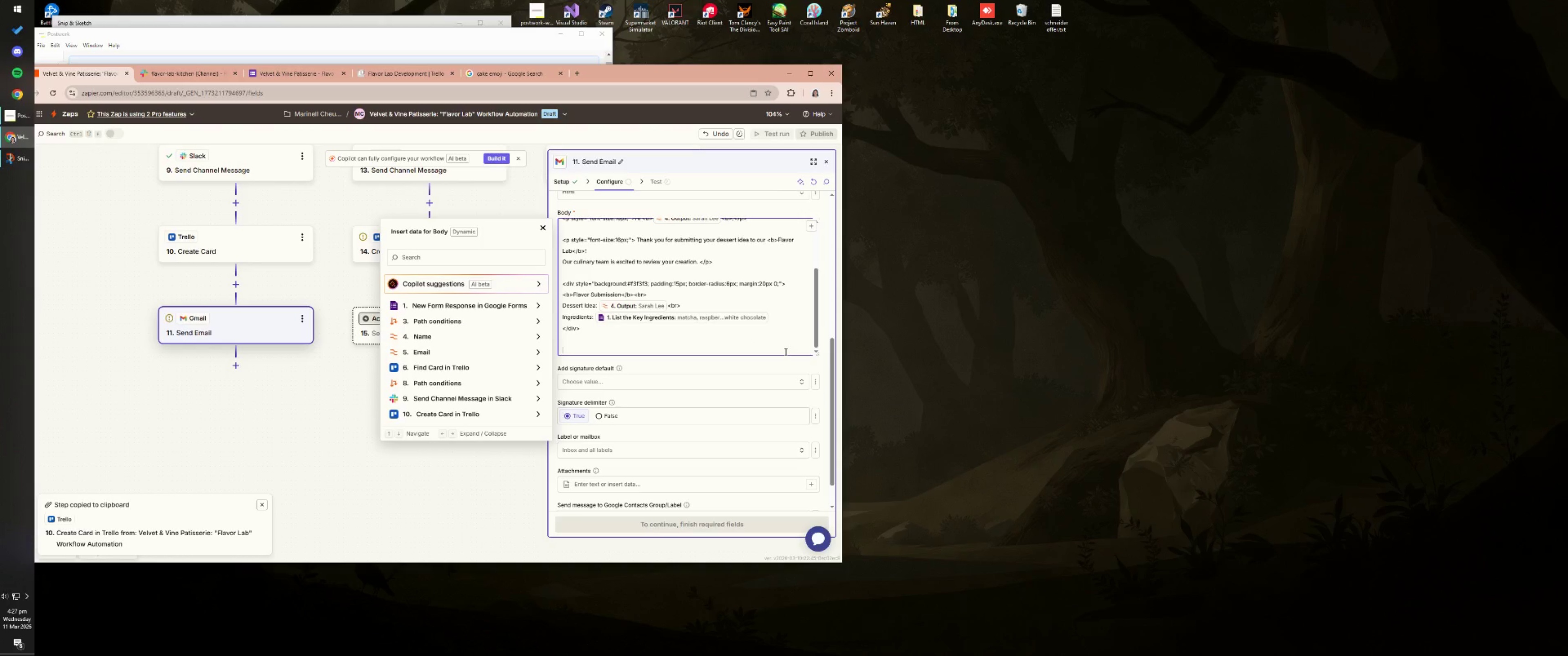 
type(<p style="")
 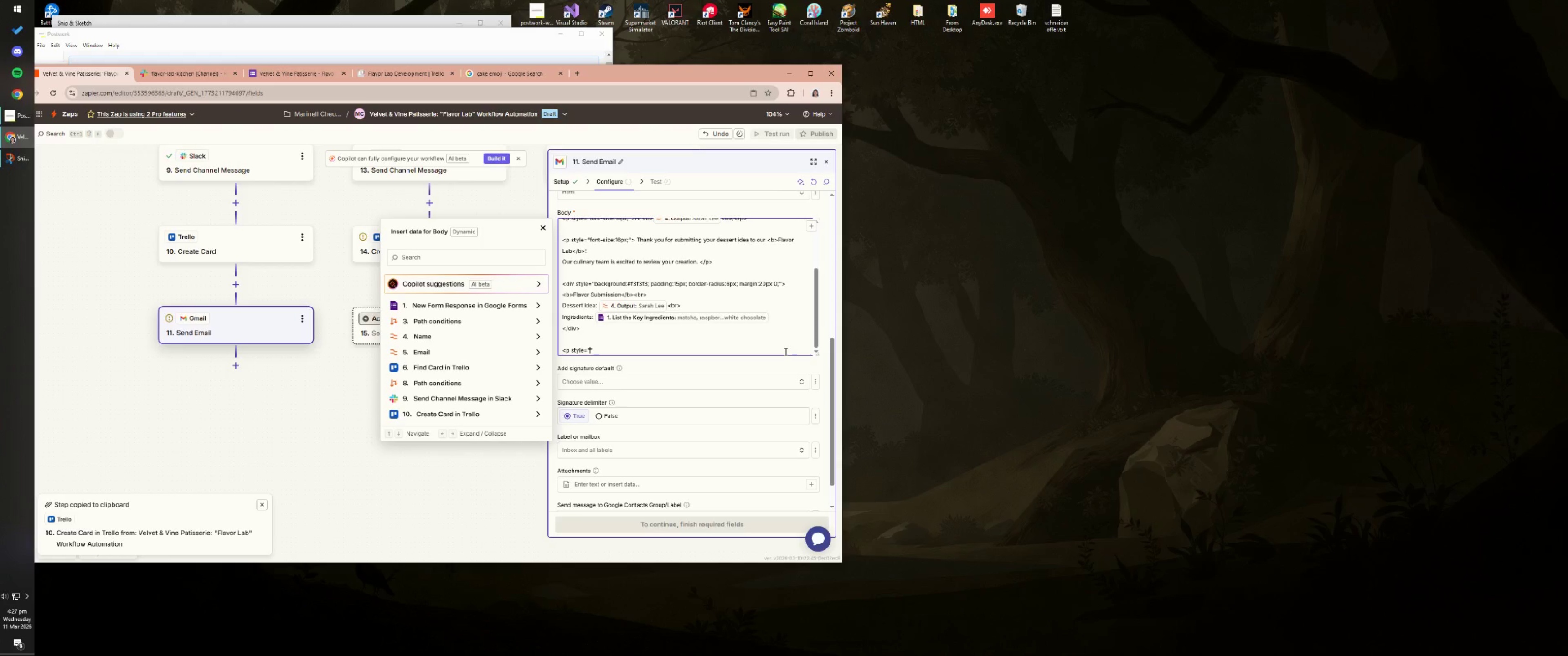 
 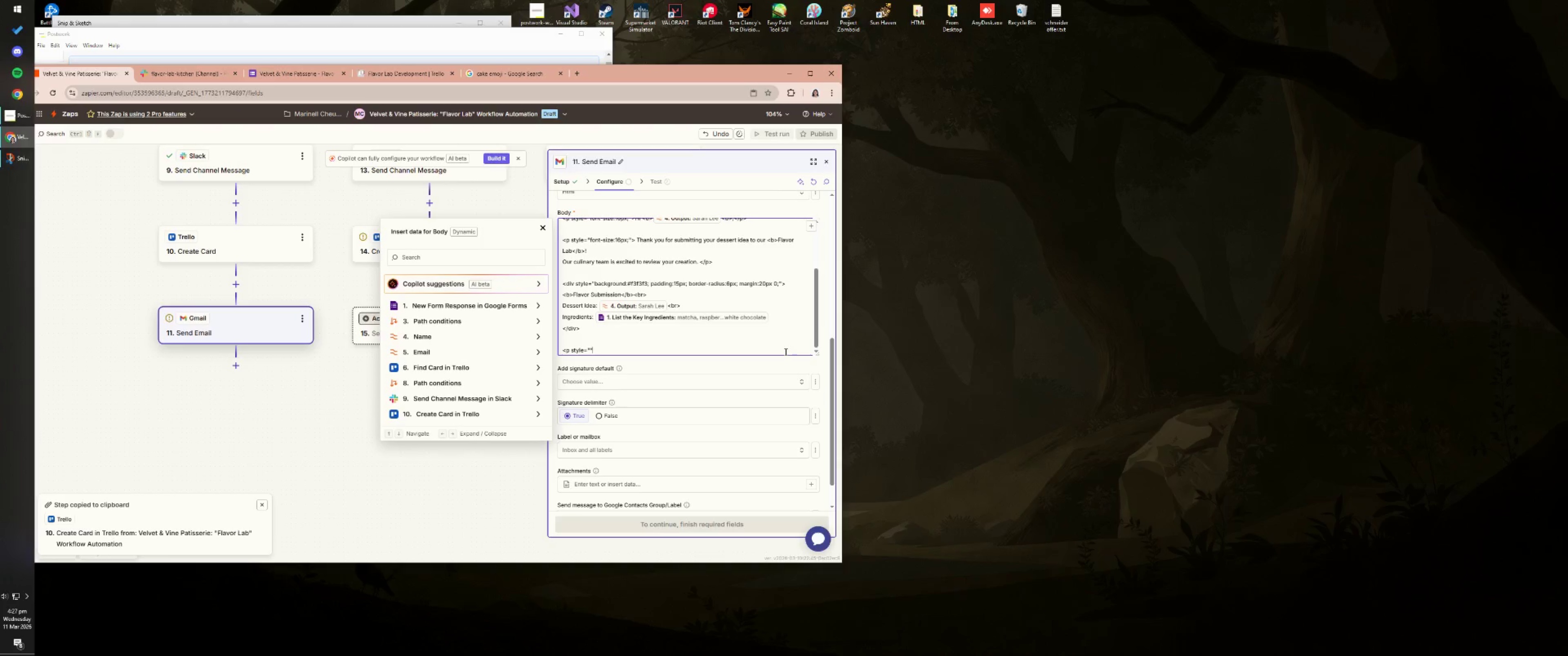 
key(ArrowLeft)
 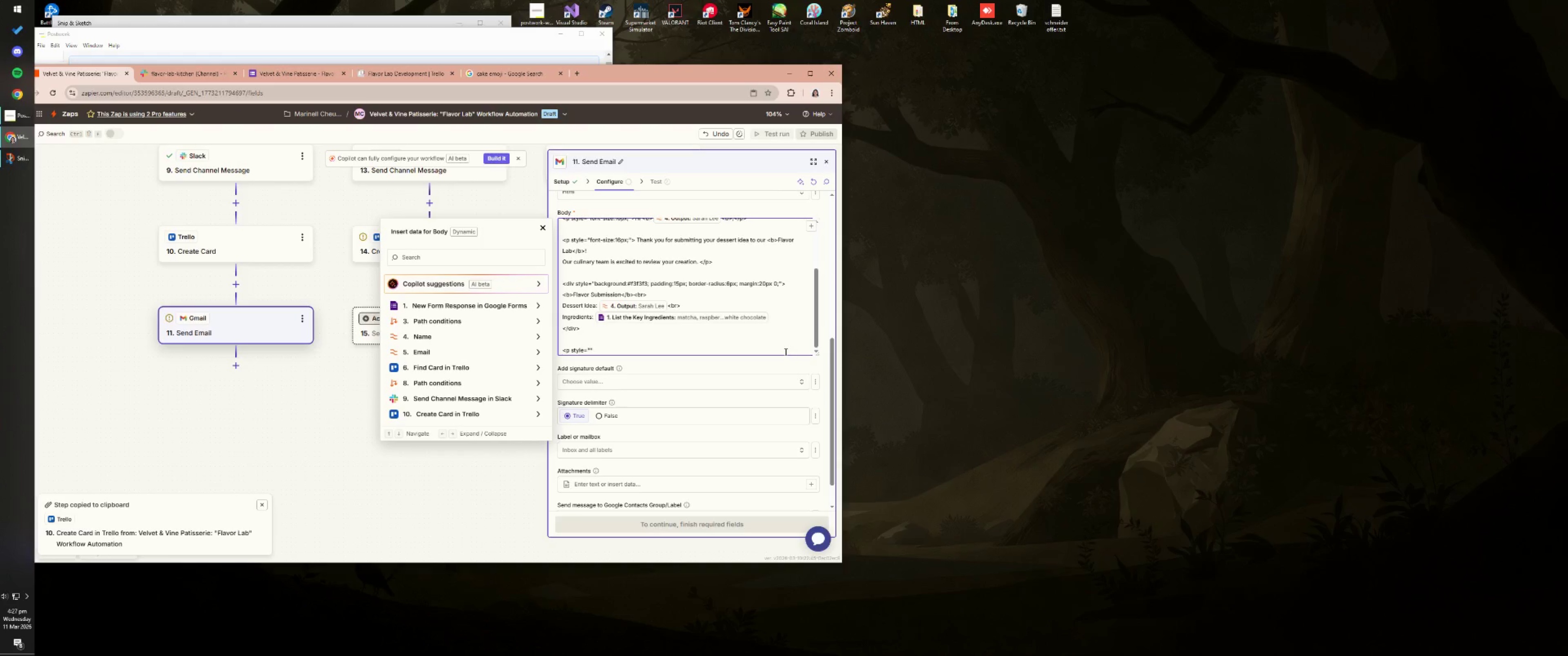 
key(ArrowRight)
 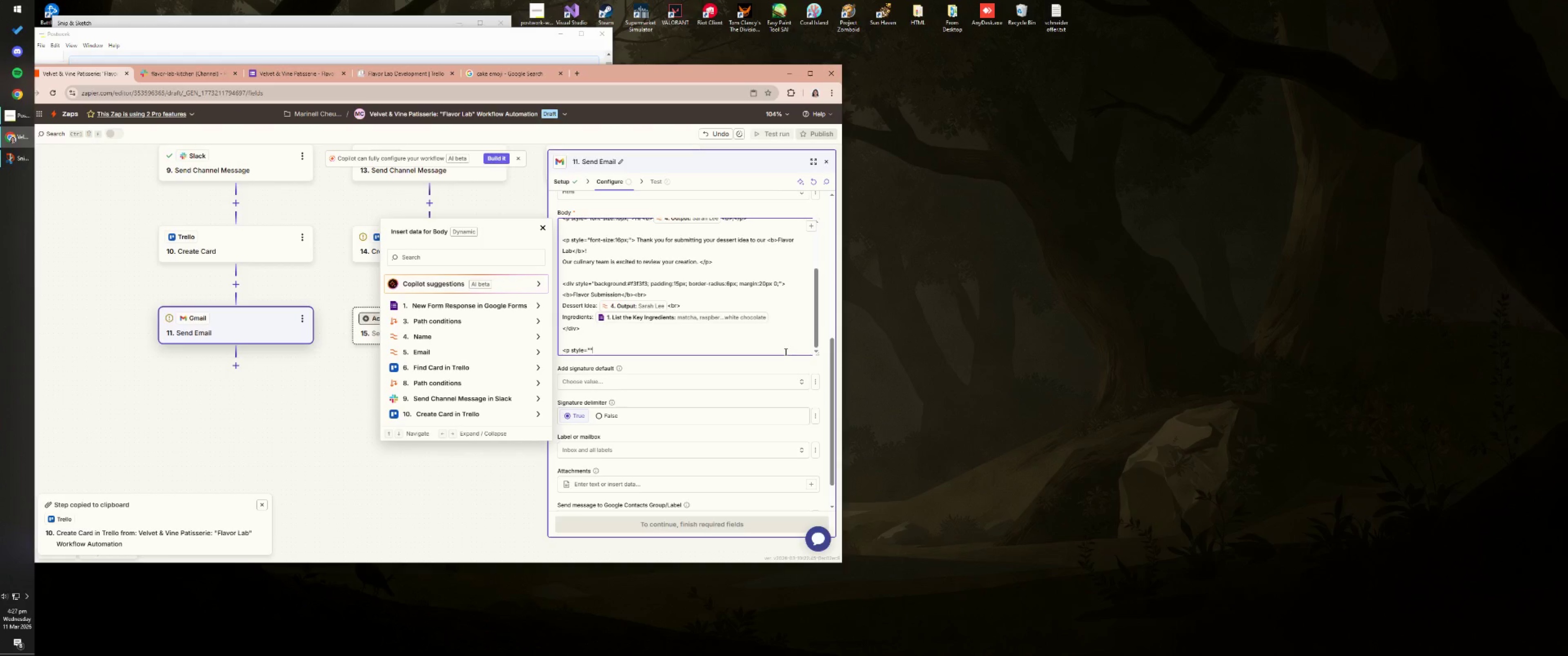 
key(Shift+Period)
 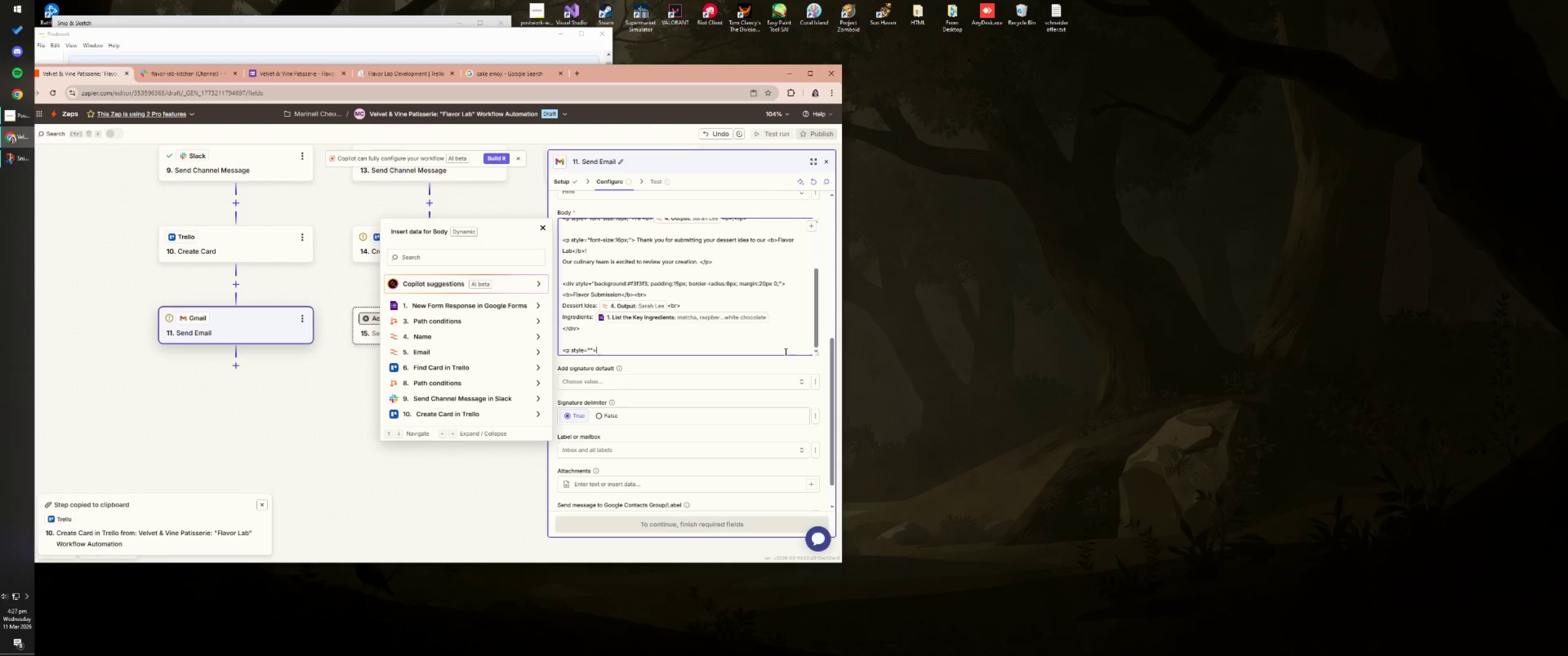 
key(ArrowLeft)
 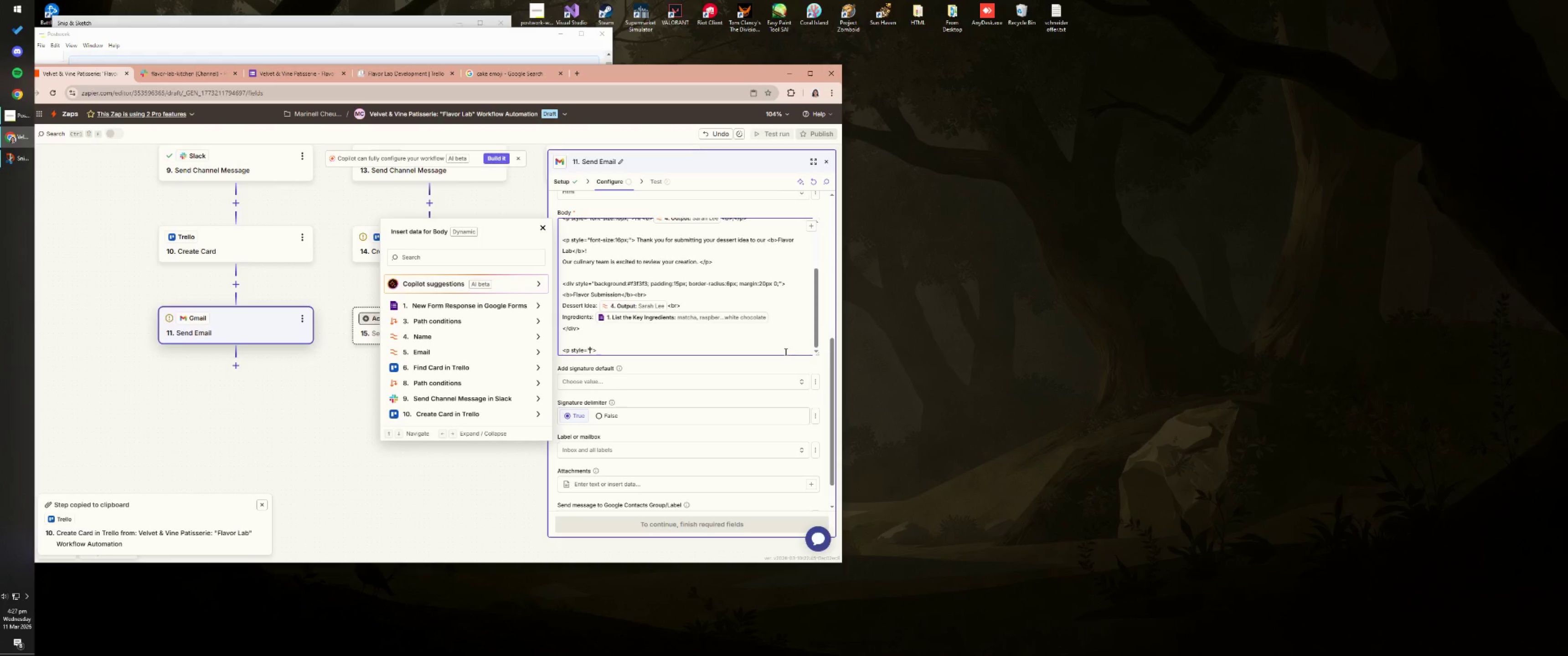 
key(ArrowLeft)
 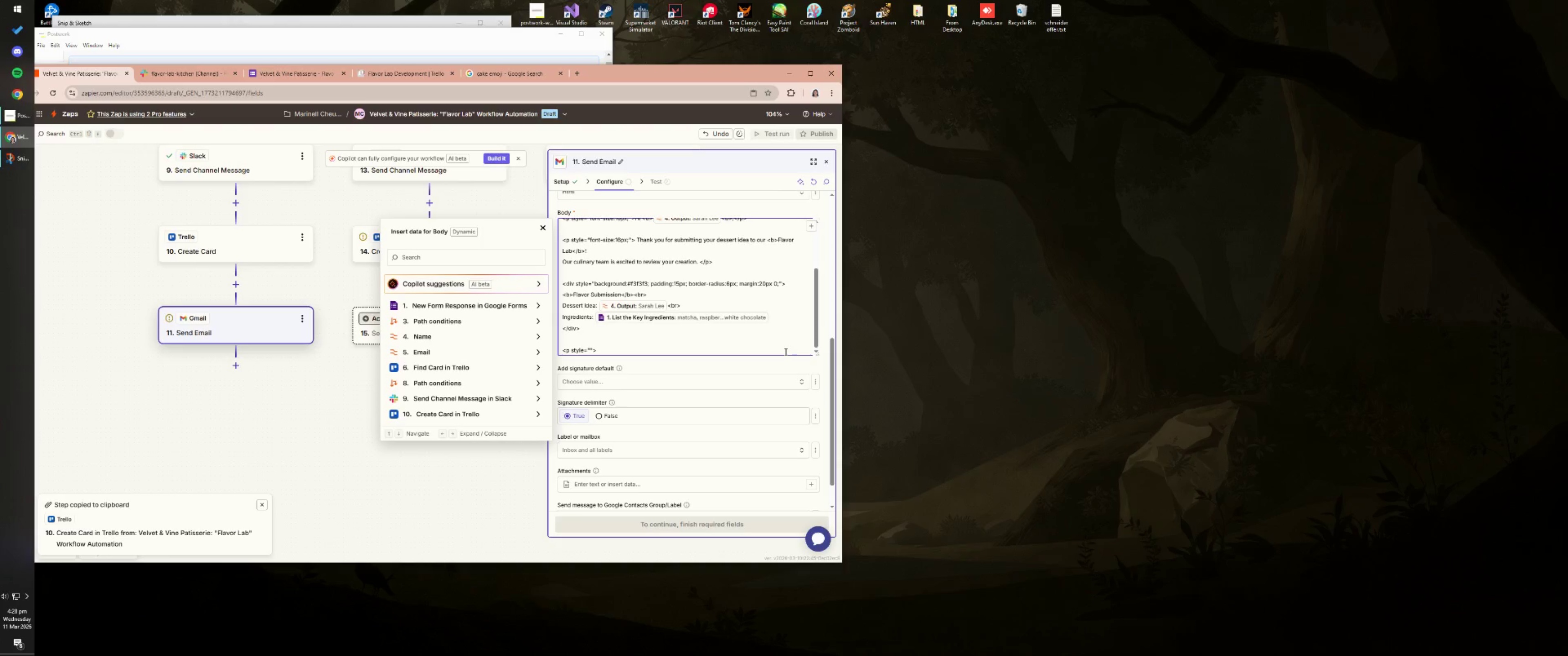 
type(font-size:16px;[End])
 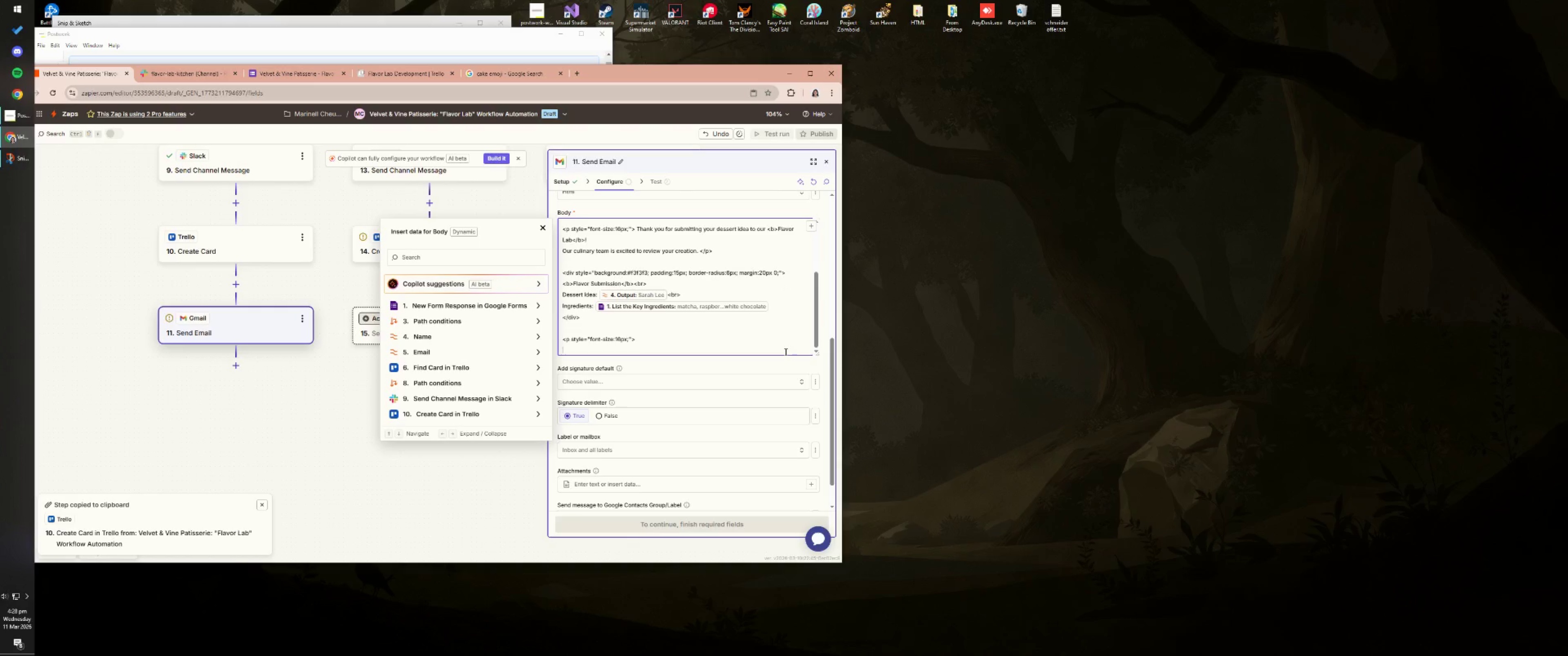 
 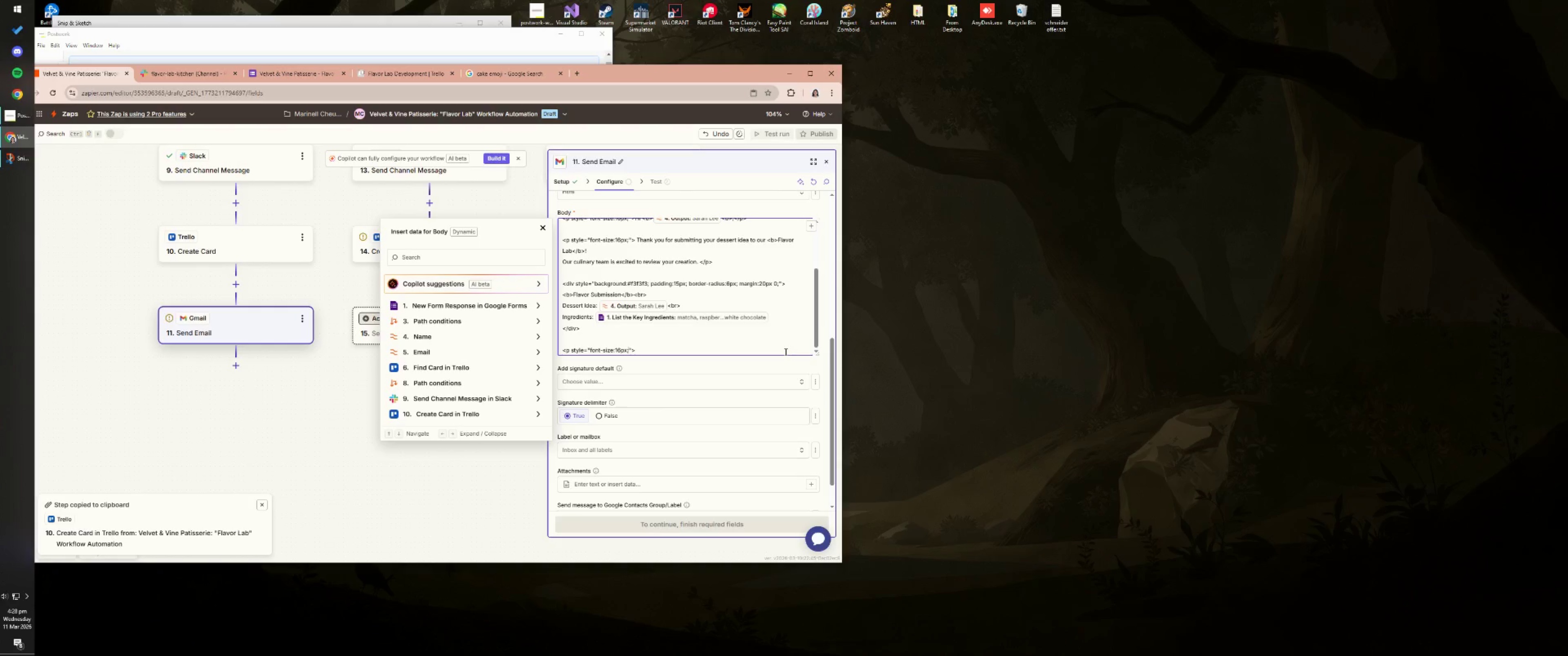 
key(Enter)
 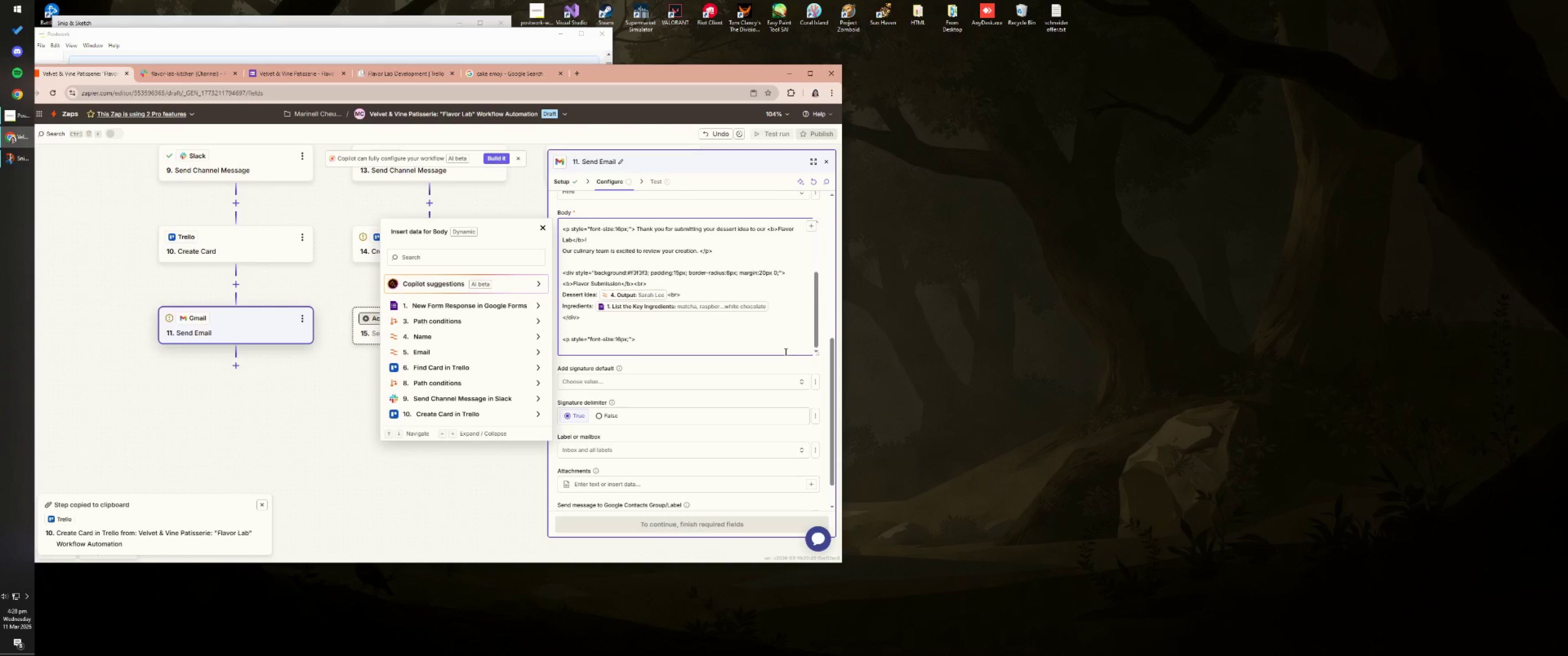 
type(If selected, we may invir)
key(Backspace)
type(te you to a tasting consultation where out )
key(Backspace)
key(Backspace)
type(r cheg)
key(Backspace)
type(fs will ring)
 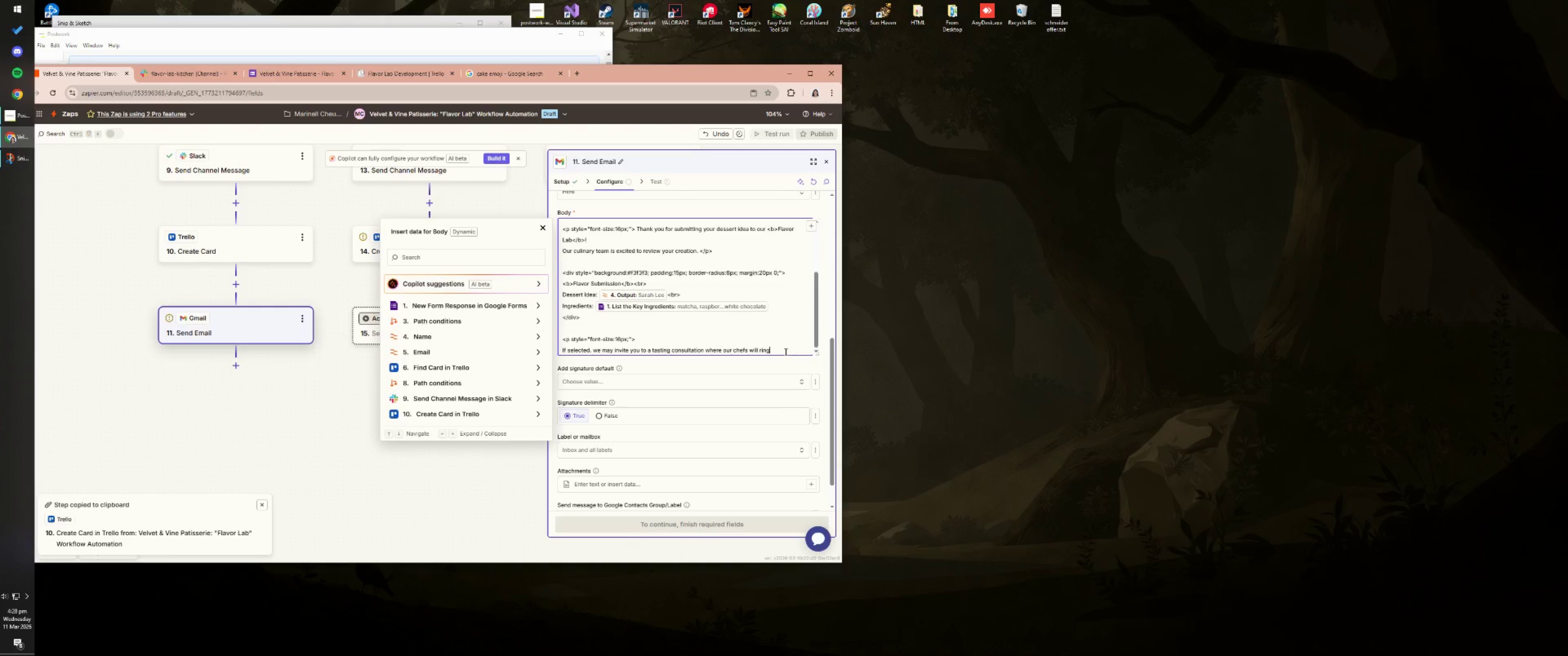 
key(Control+ControlLeft)
 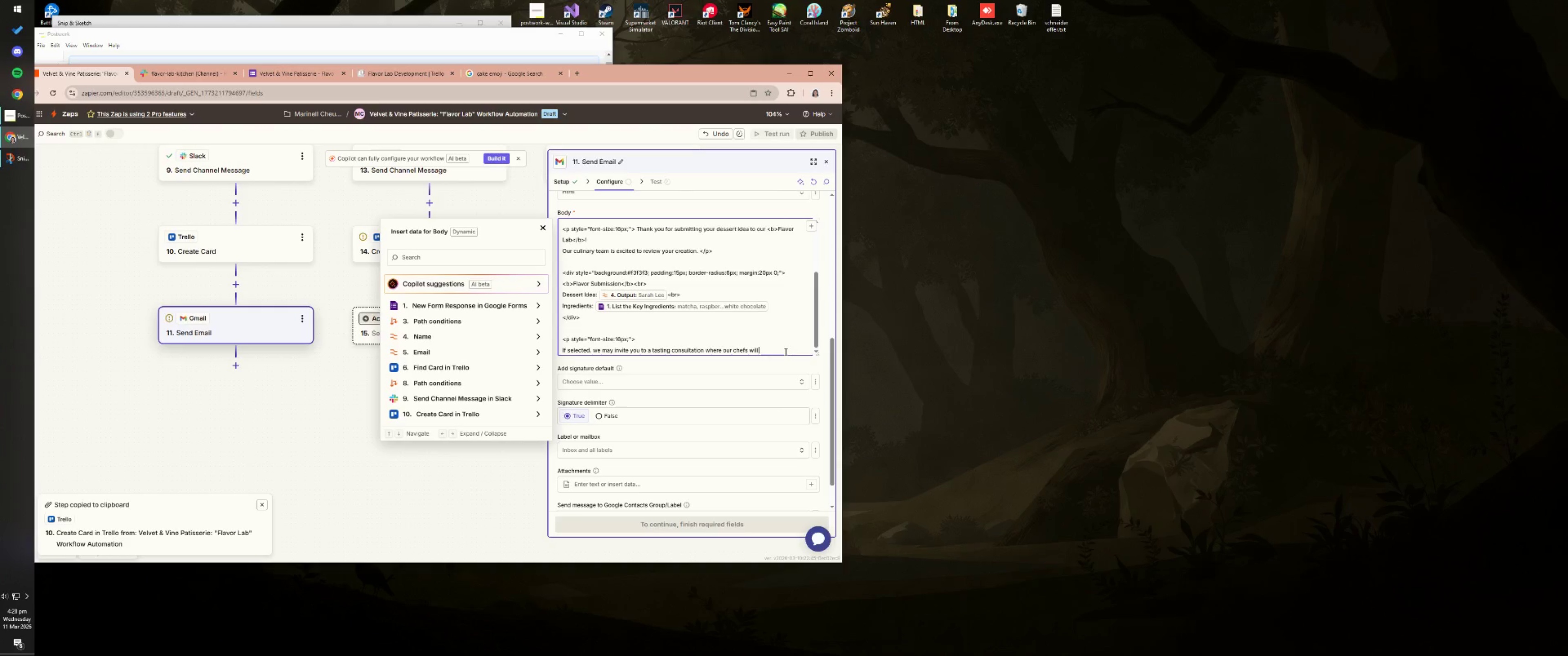 
key(Control+Backspace)
 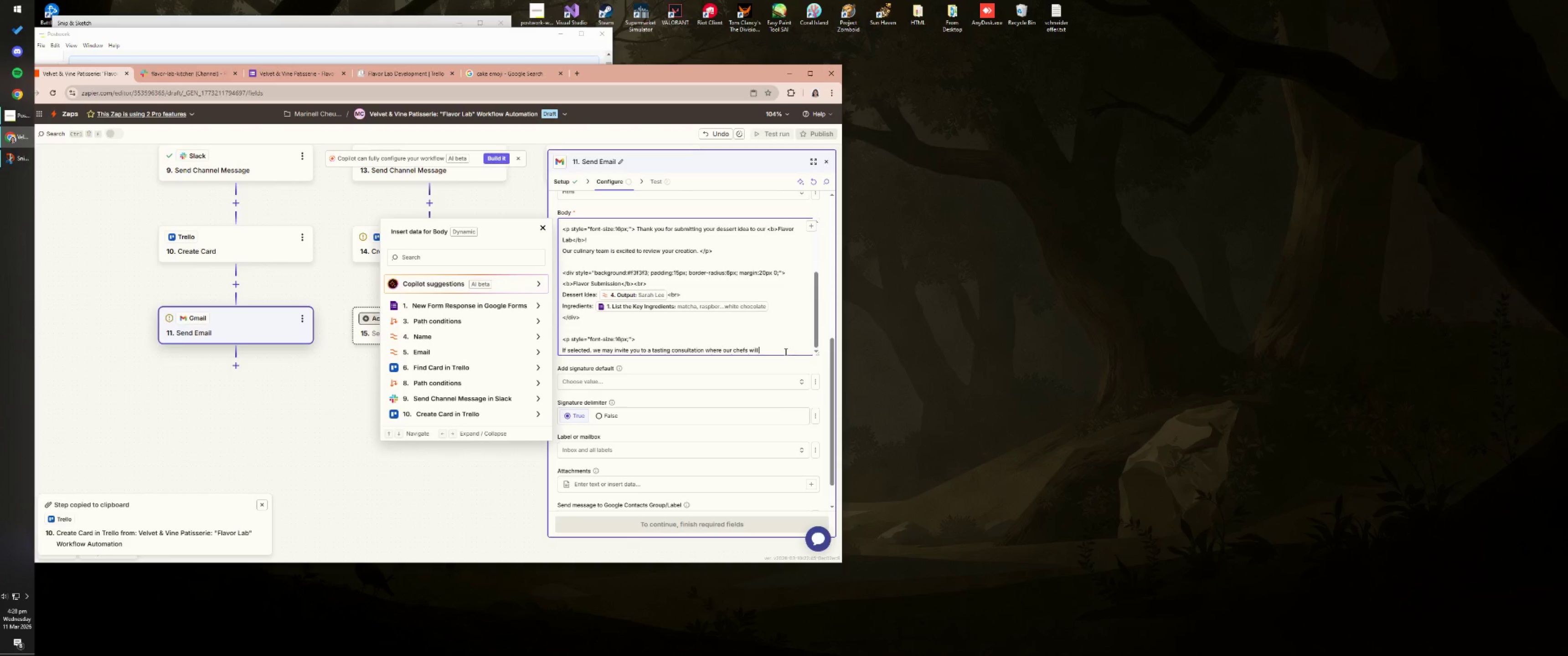 
type(bring your di)
key(Backspace)
key(Backspace)
type(idea to lifge)
key(Backspace)
key(Backspace)
type(e.</p>)
 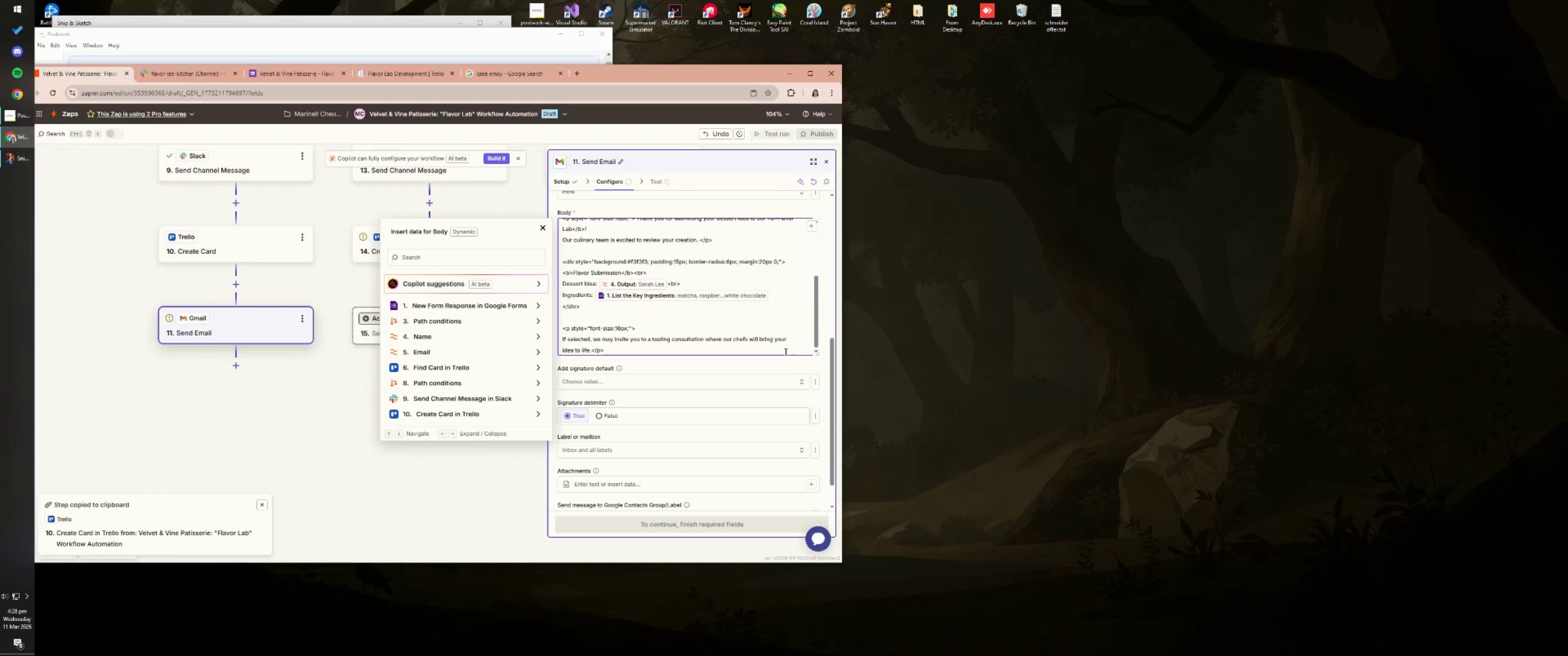 
wait(9.27)
 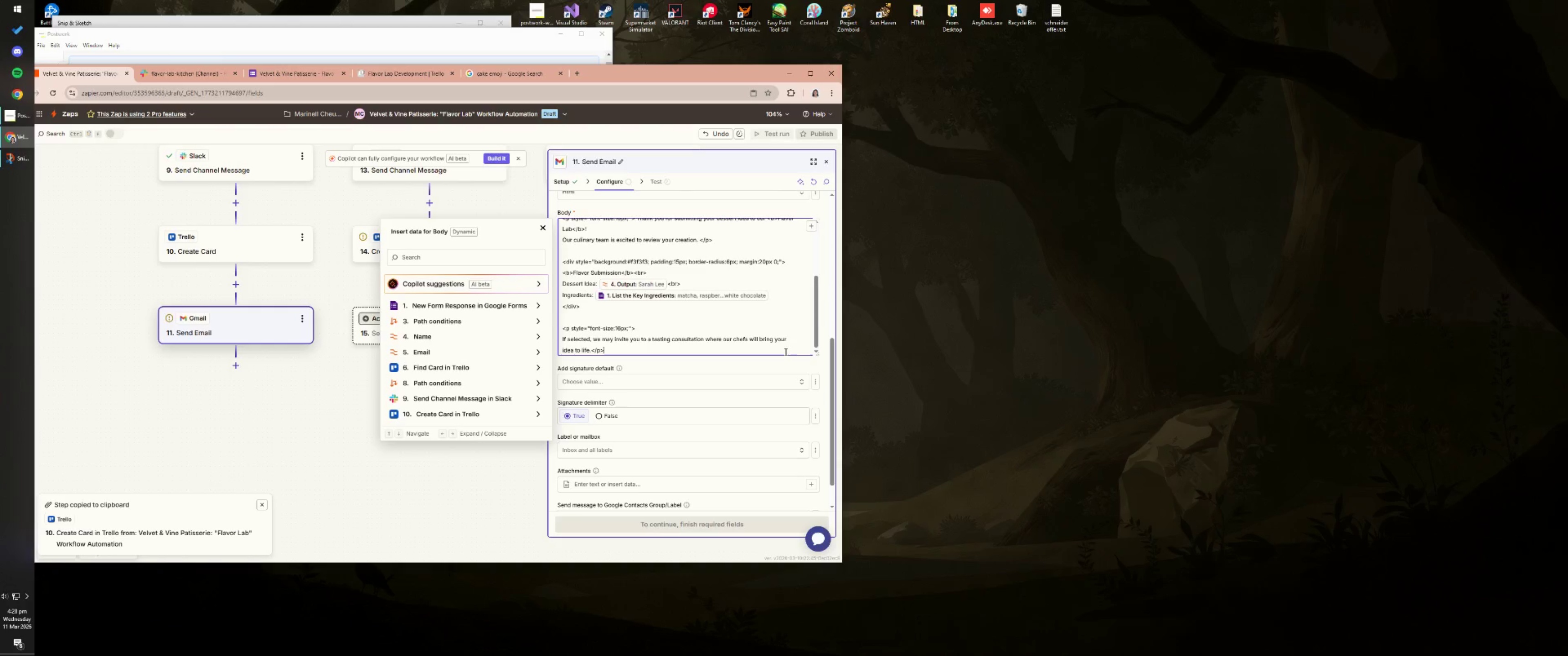 
key(Enter)
 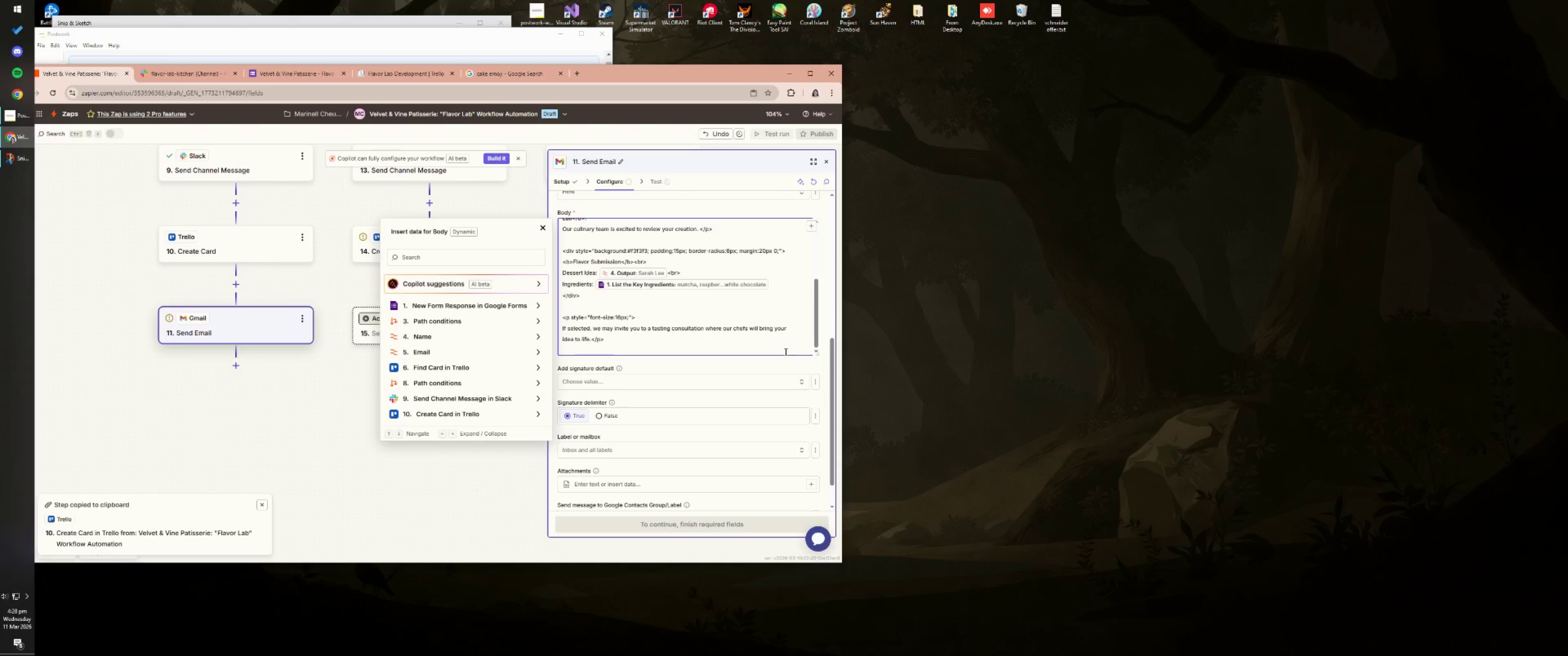 
key(Enter)
 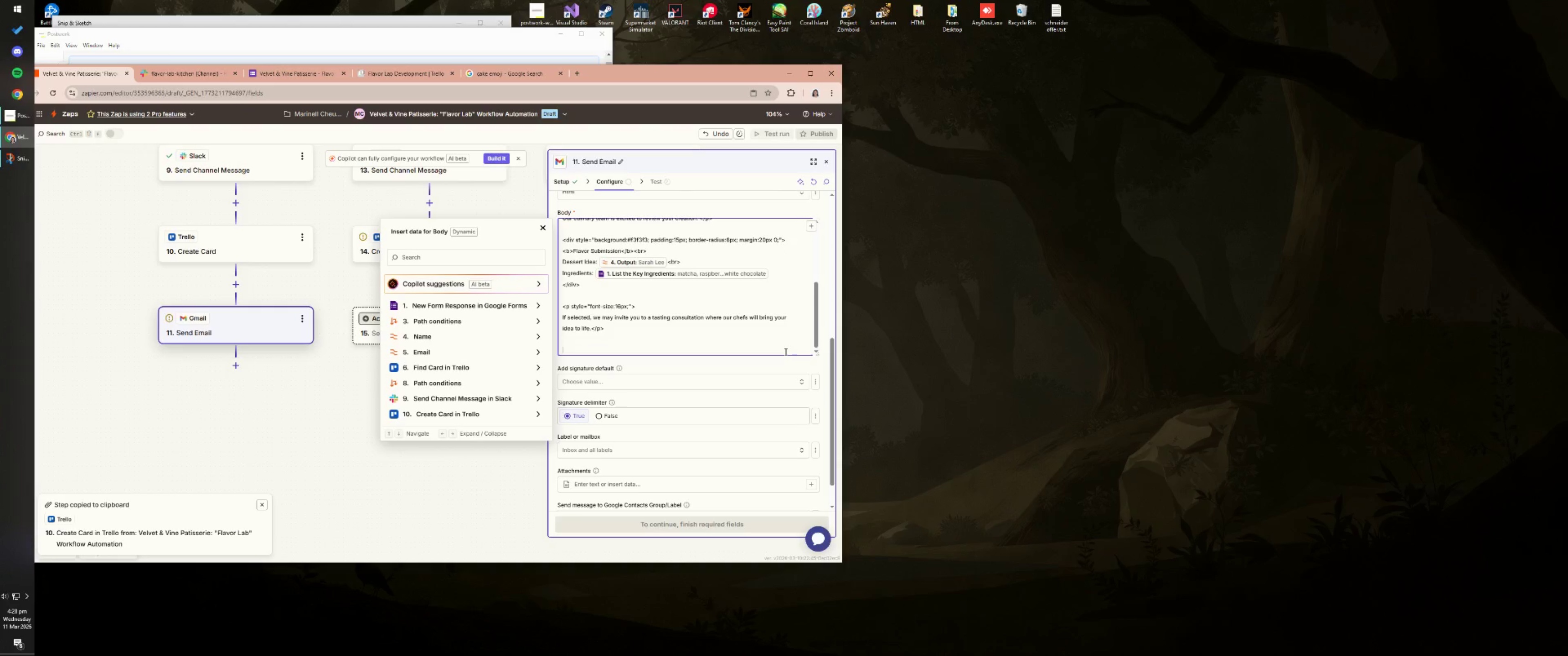 
type(< pstyle)
key(Backspace)
key(Backspace)
key(Backspace)
key(Backspace)
key(Backspace)
key(Backspace)
key(Backspace)
type(p style=""?)
key(Backspace)
type(>)
 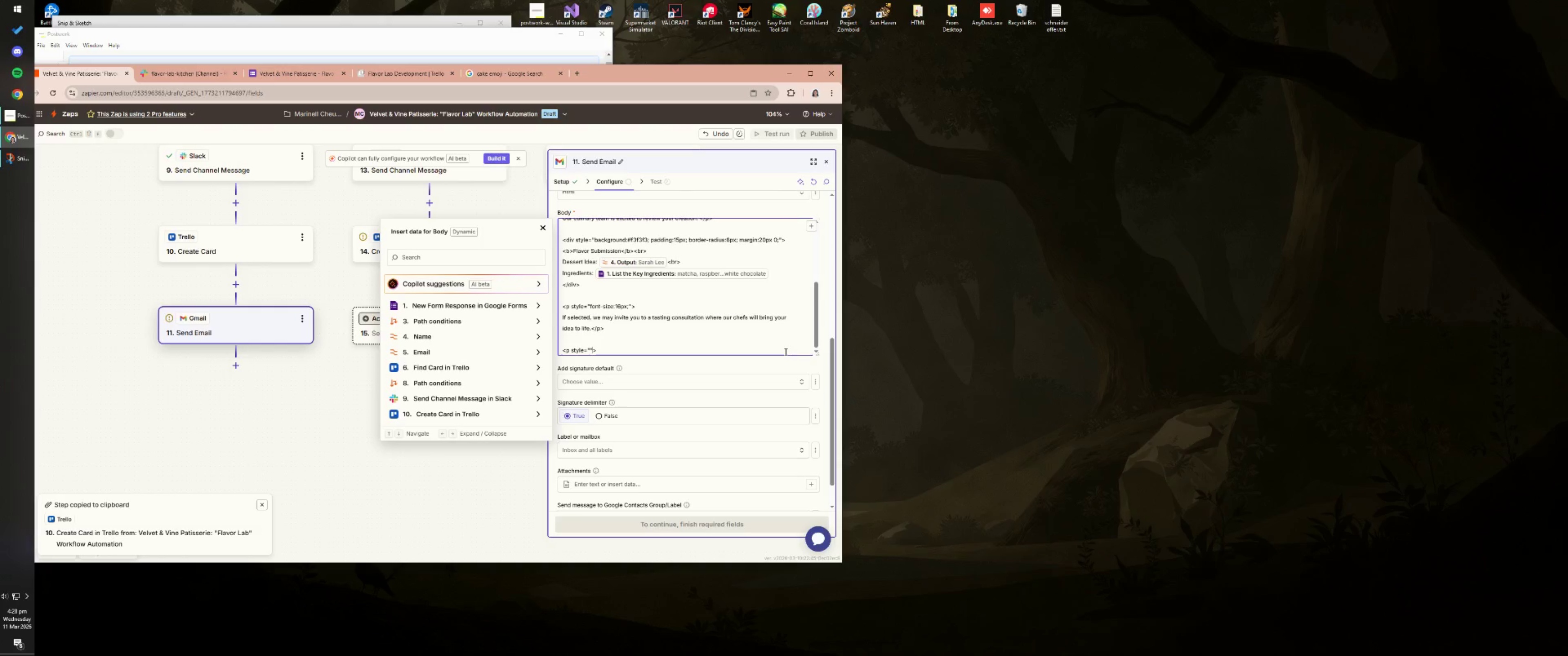 
 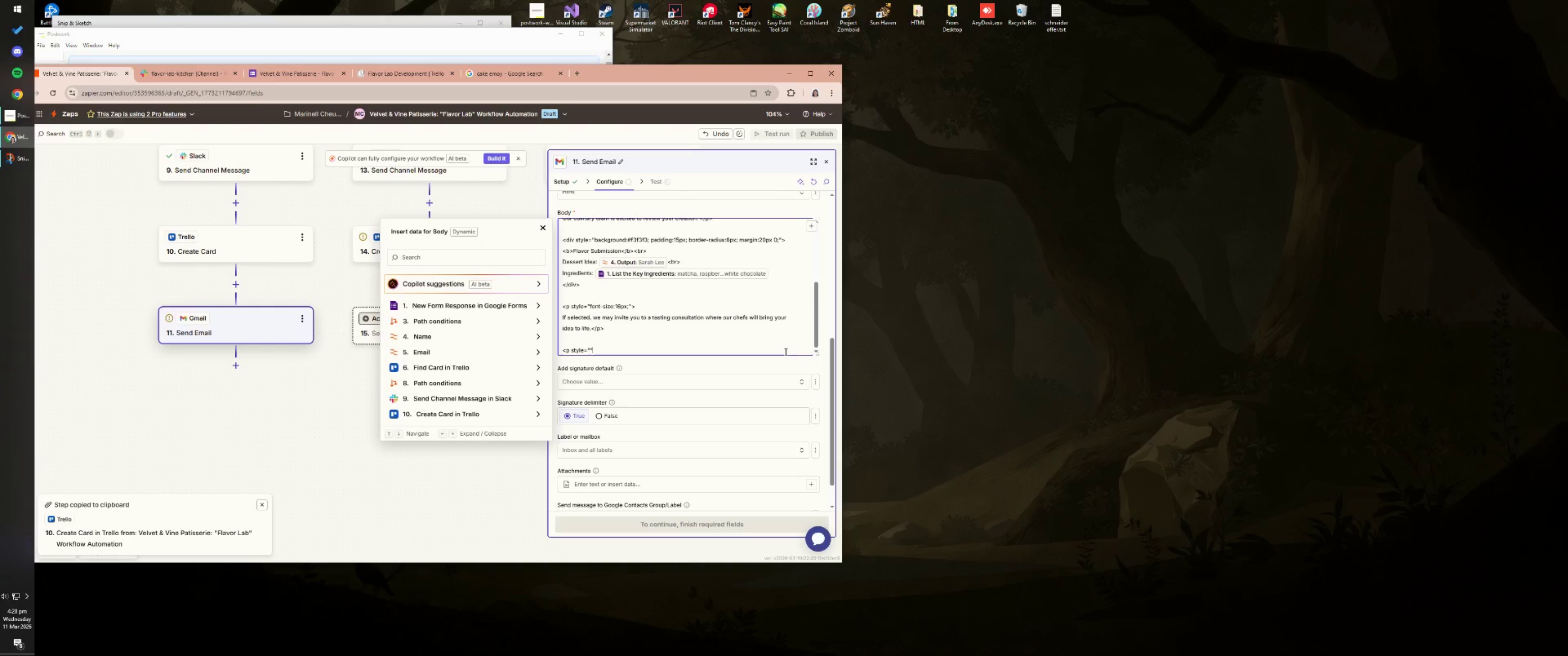 
key(ArrowLeft)
 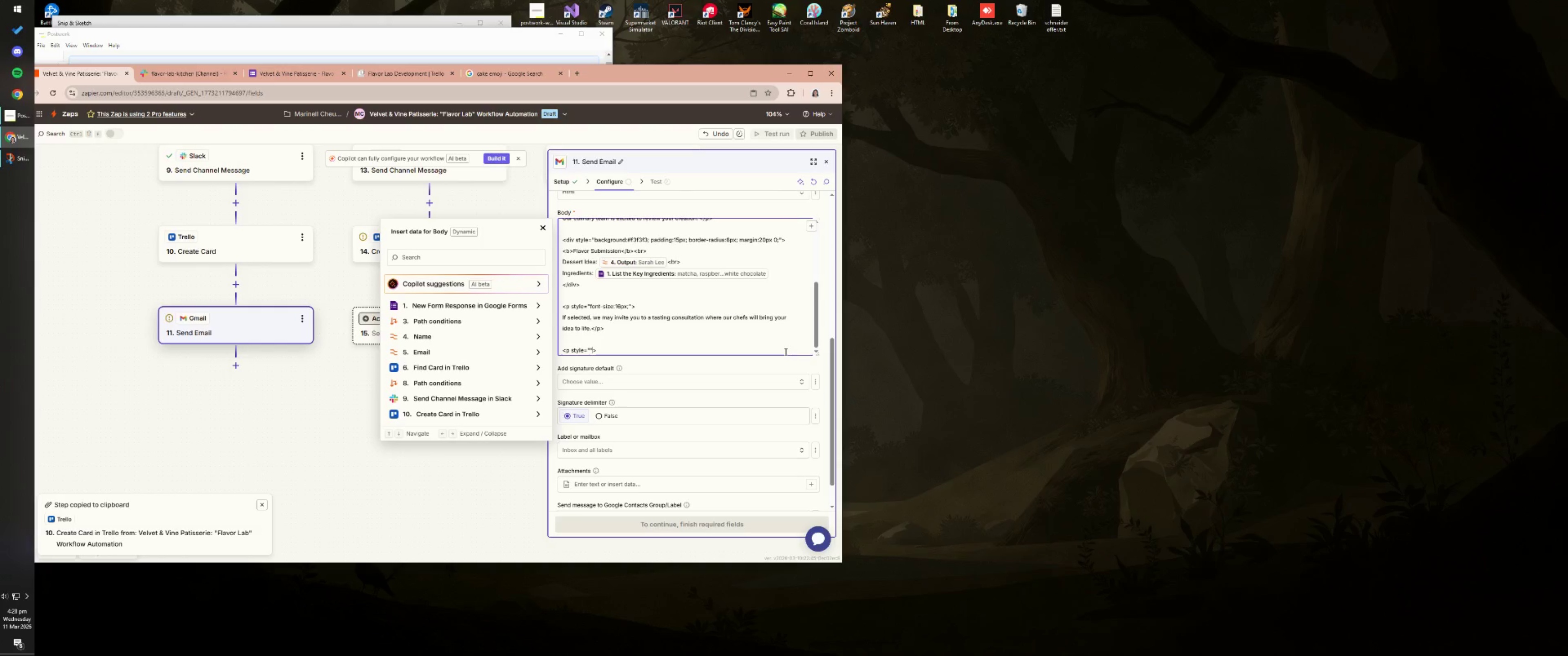 
key(ArrowLeft)
 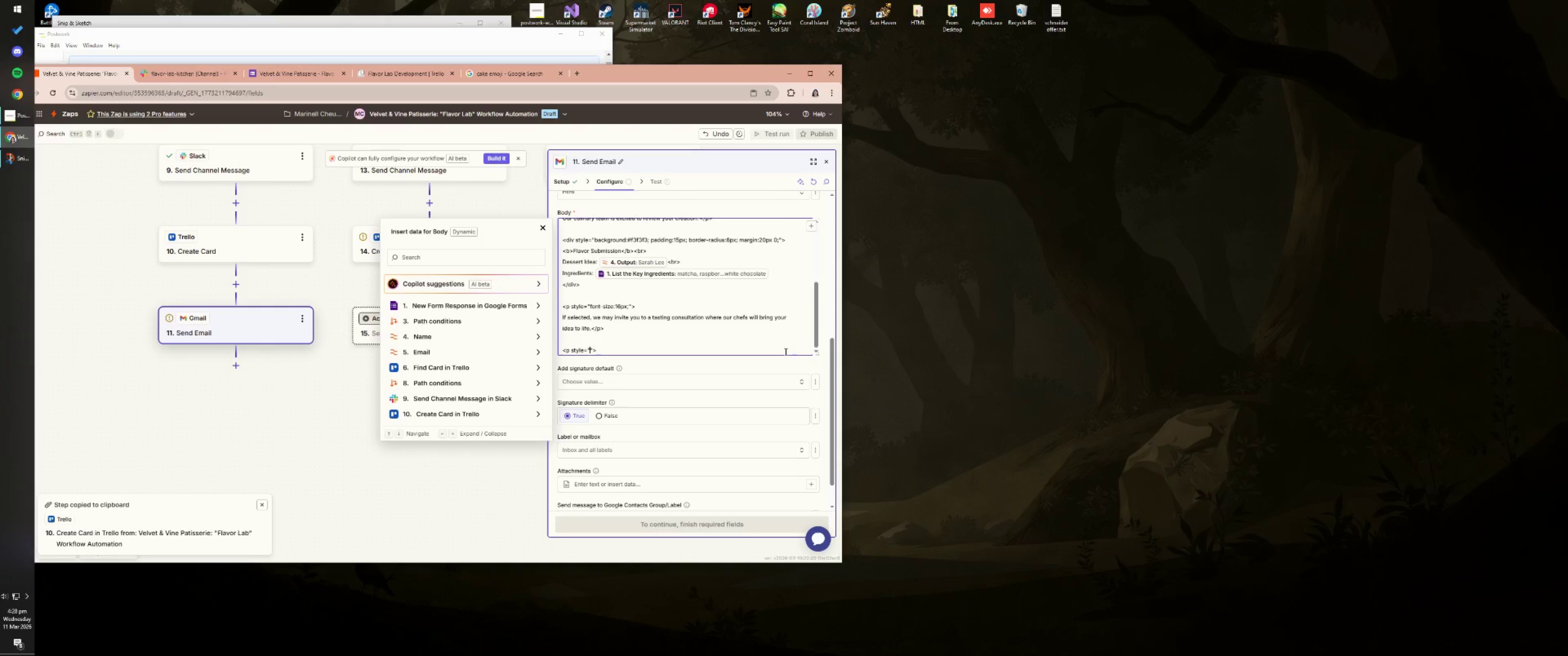 
type(fint)
 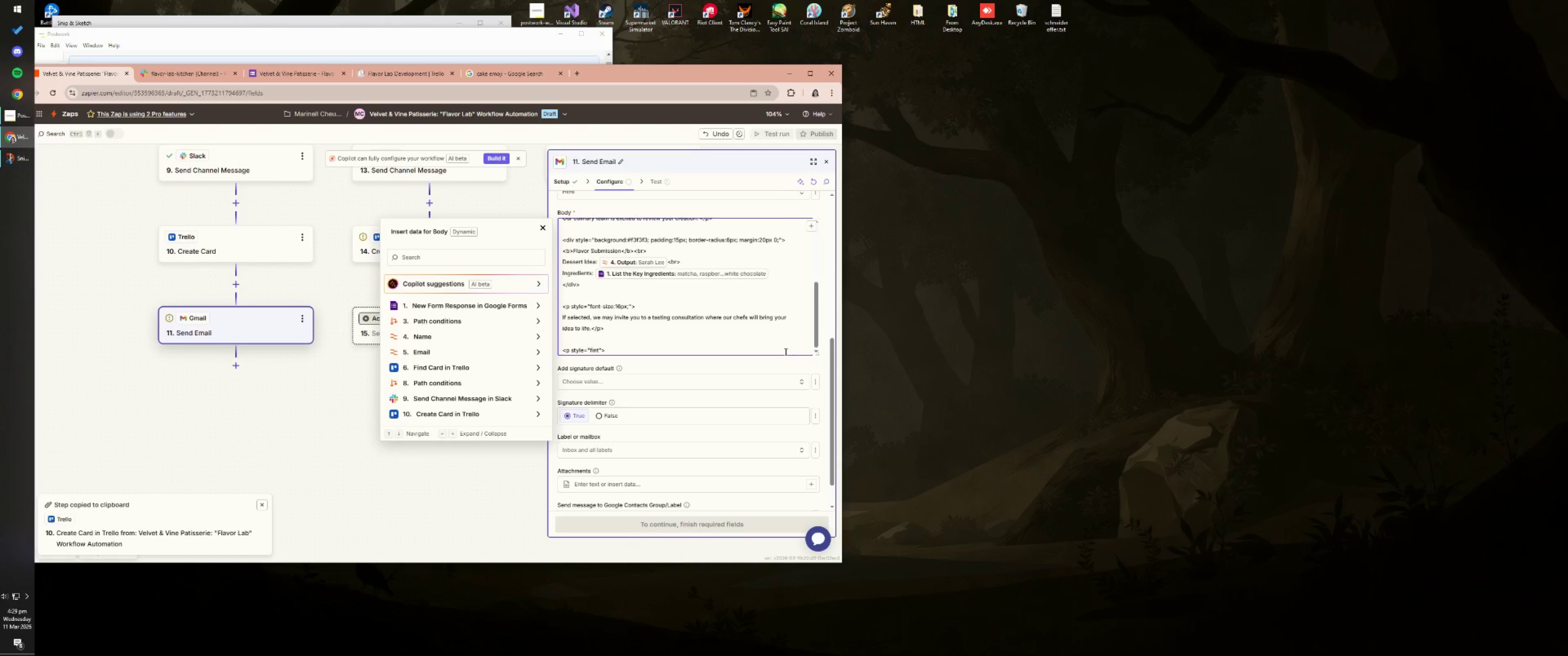 
wait(8.73)
 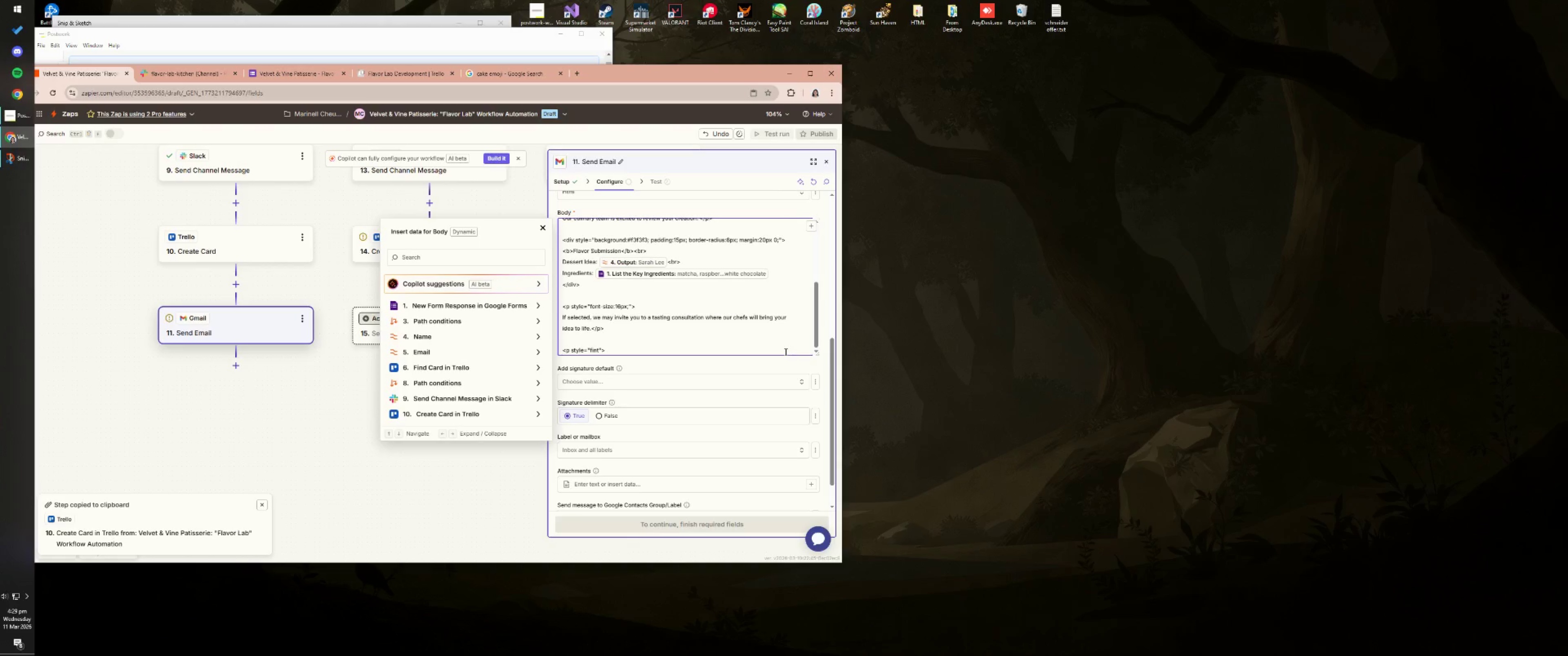 
key(Backspace)
key(Backspace)
key(Backspace)
type(ont-size:16px;[End])
 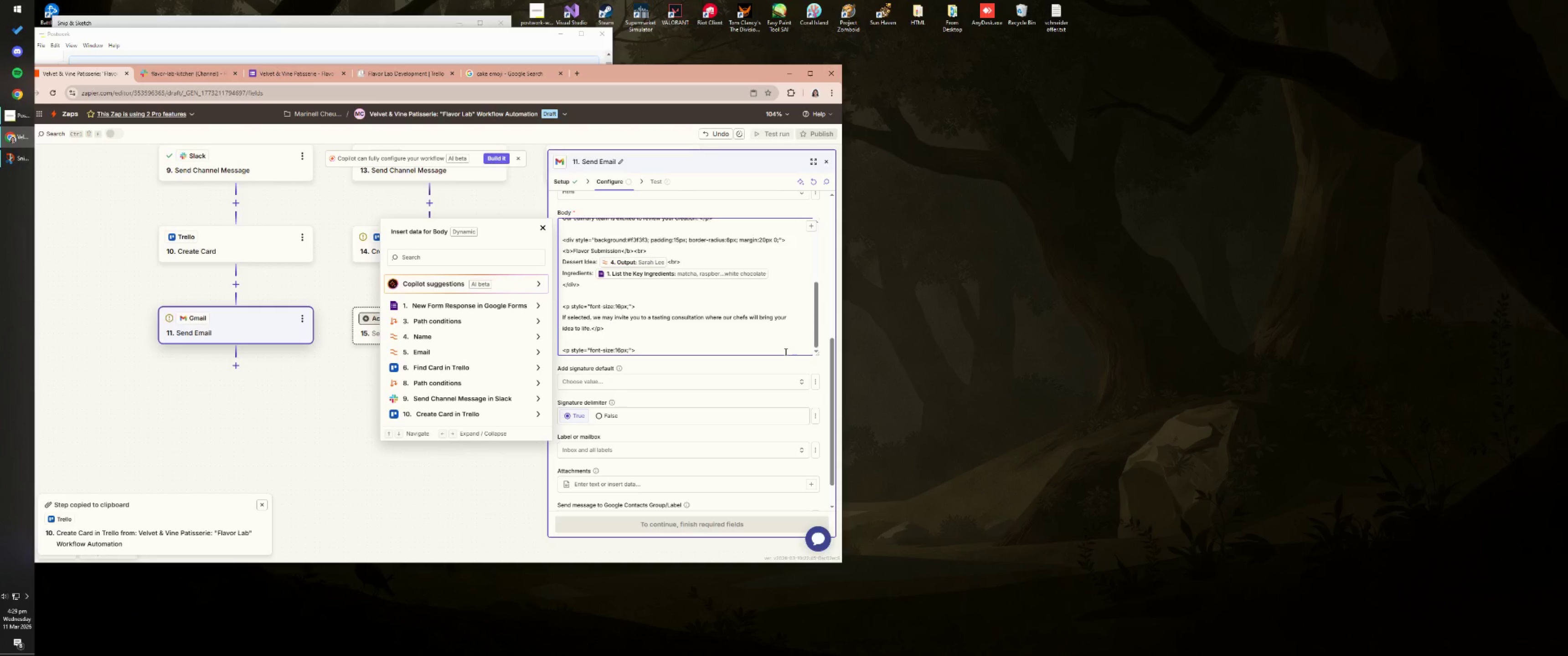 
key(Enter)
 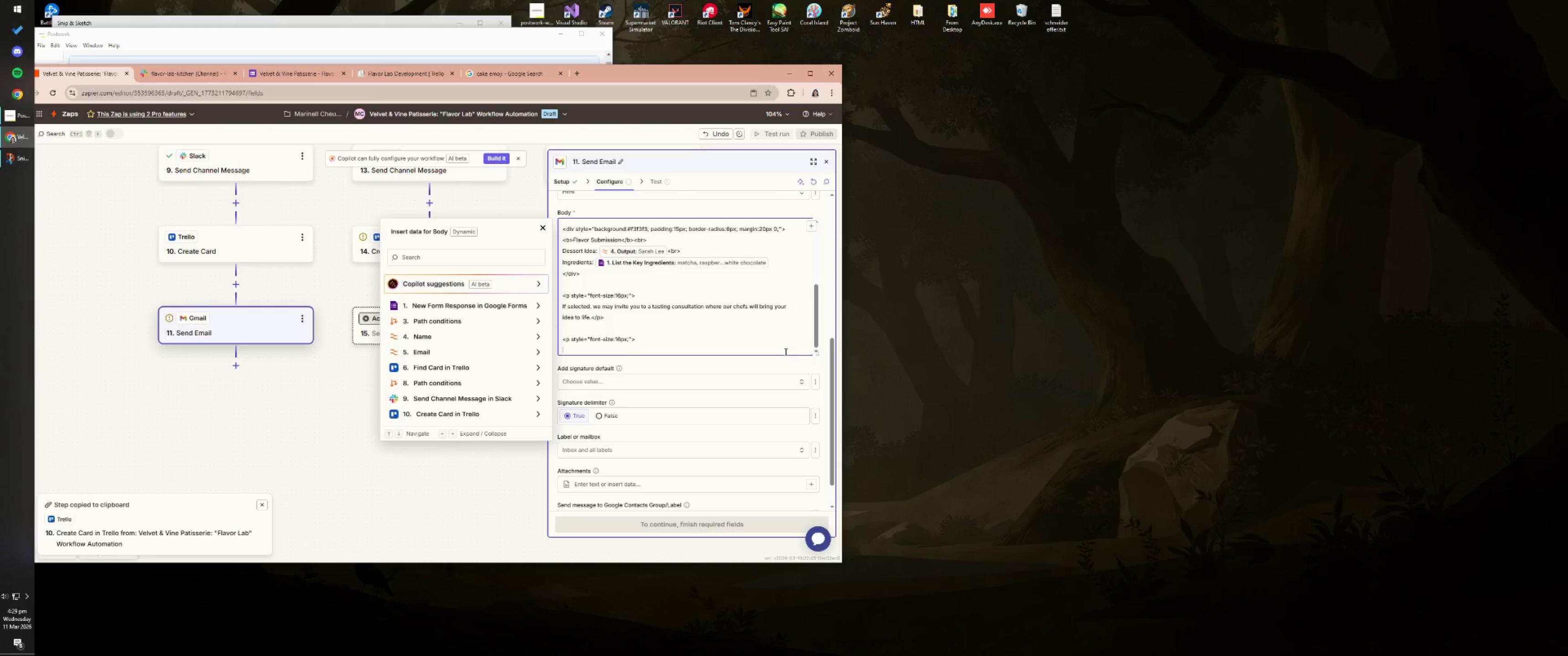 
type(Thank you for sharing your creativity with us!)
 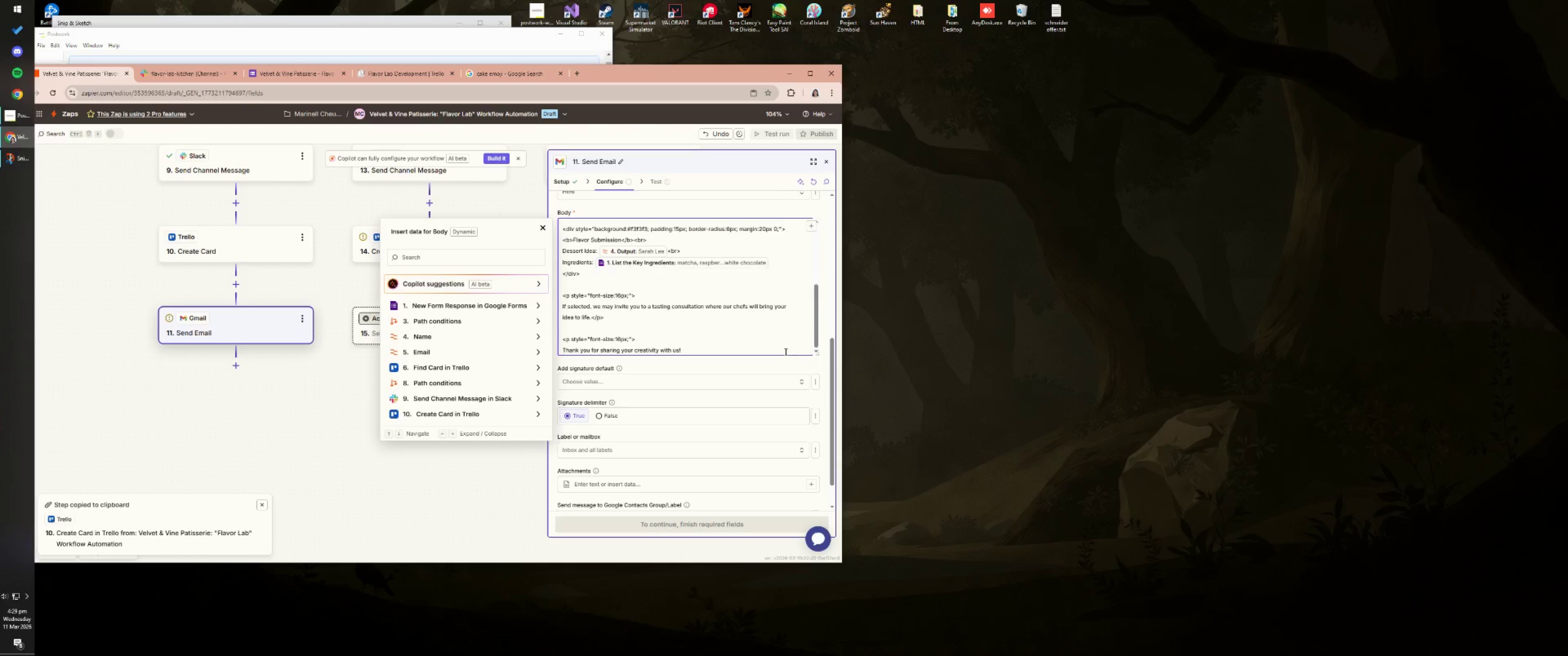 
key(Enter)
 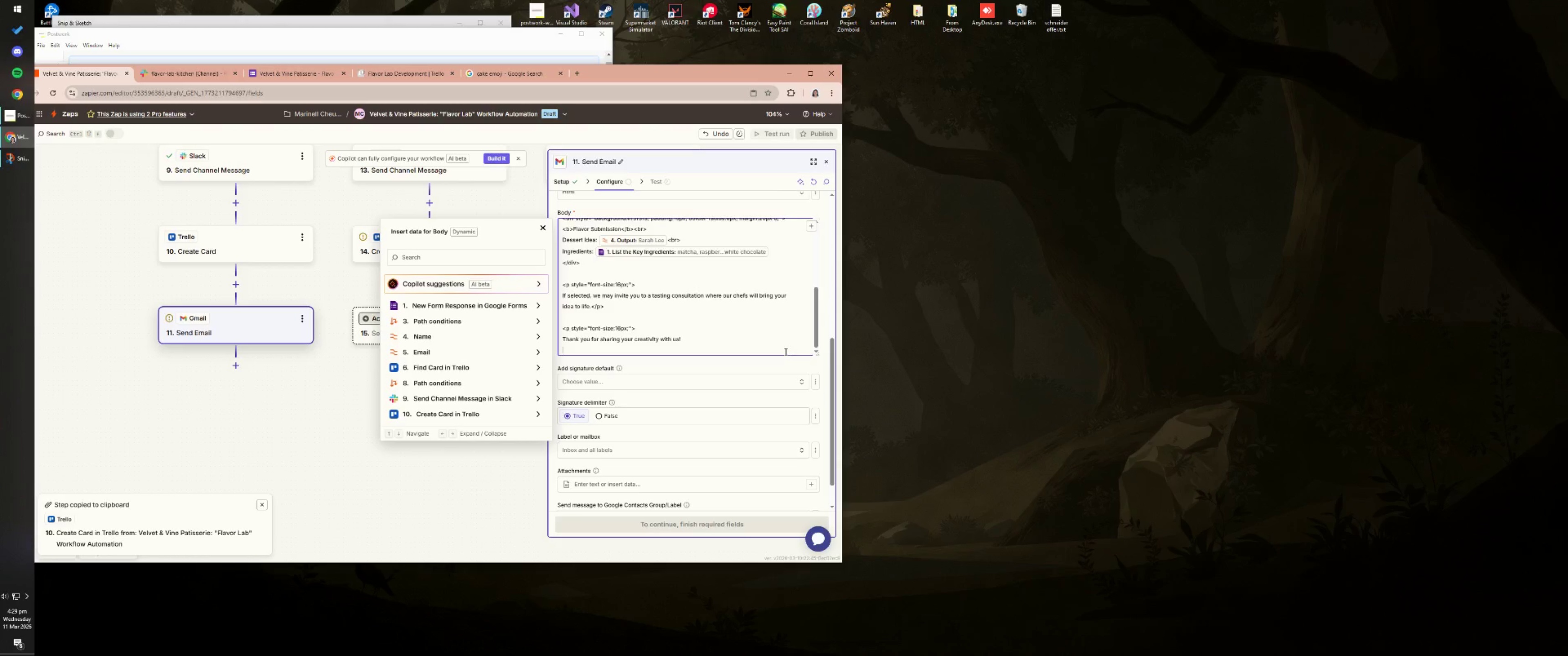 
key(Shift+ShiftRight)
 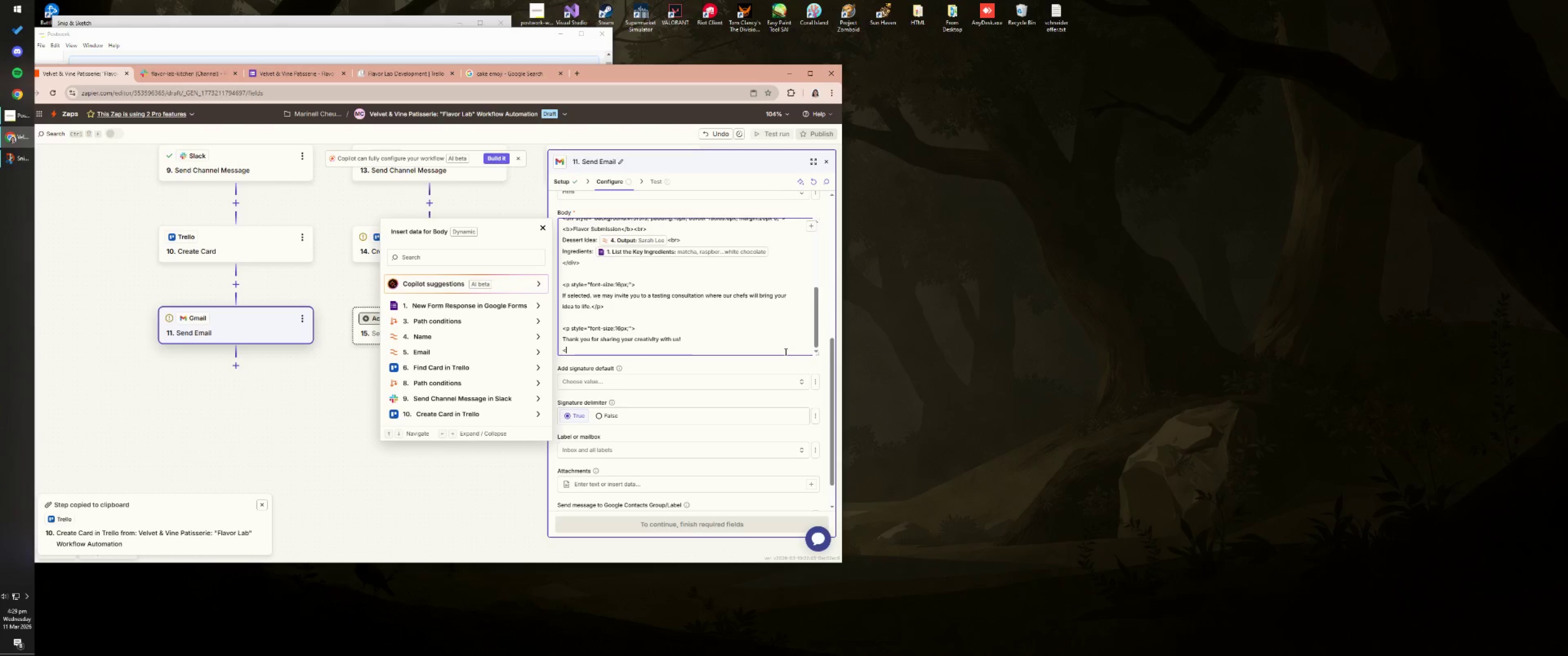 
key(Shift+Comma)
 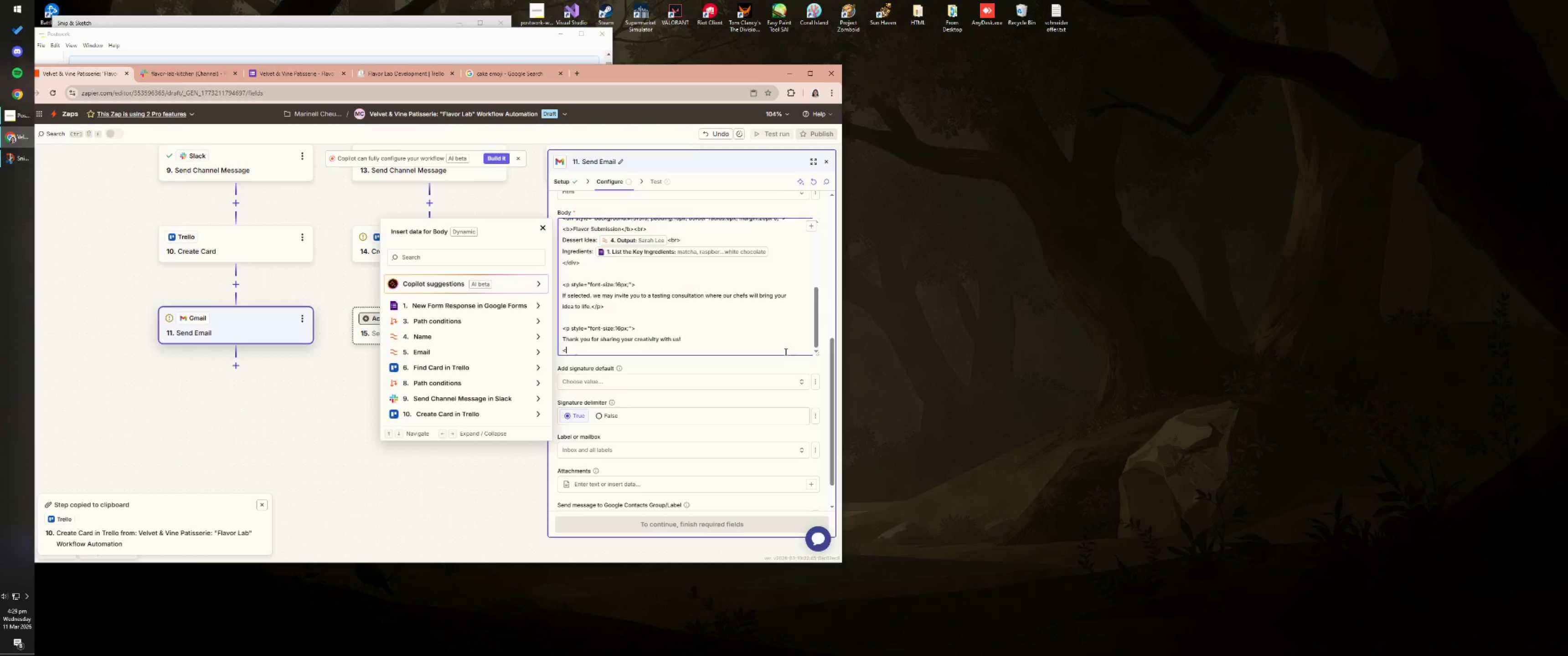 
key(Slash)
 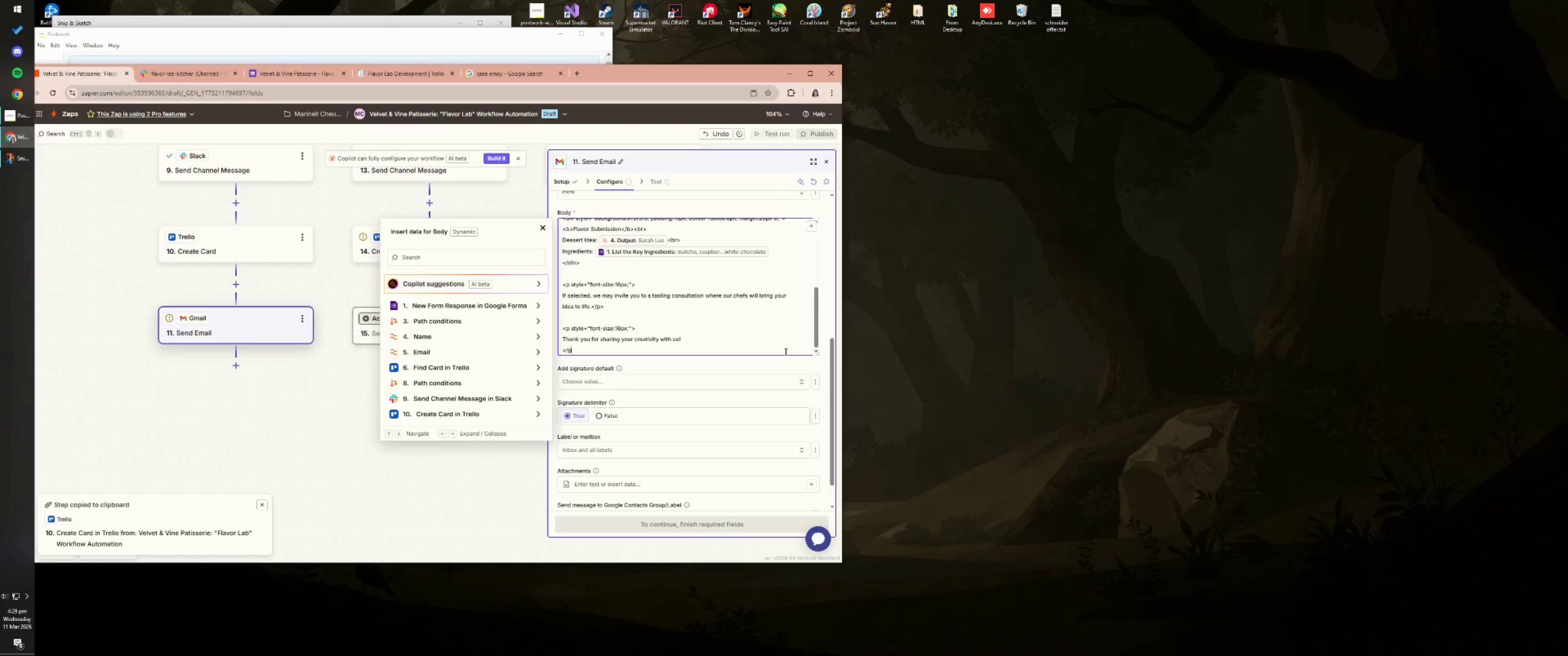 
key(P)
 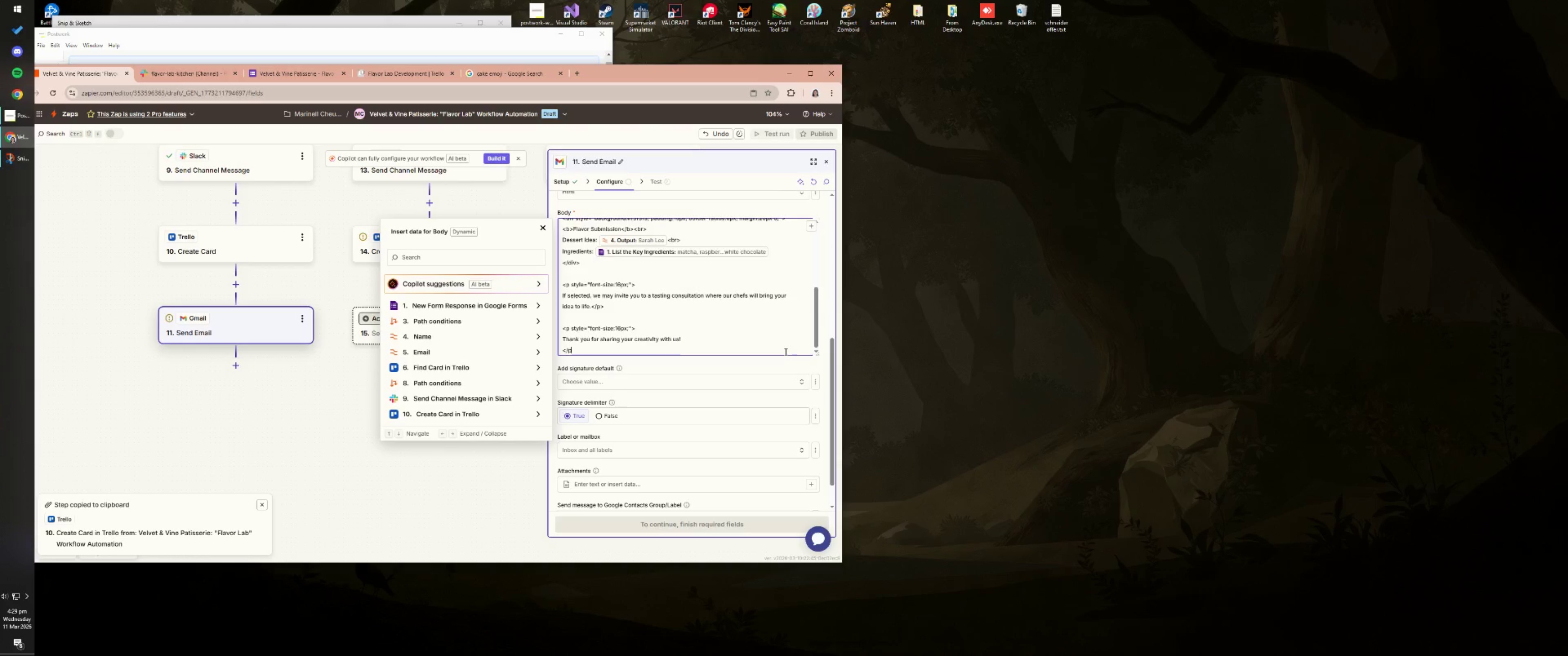 
key(Shift+ShiftRight)
 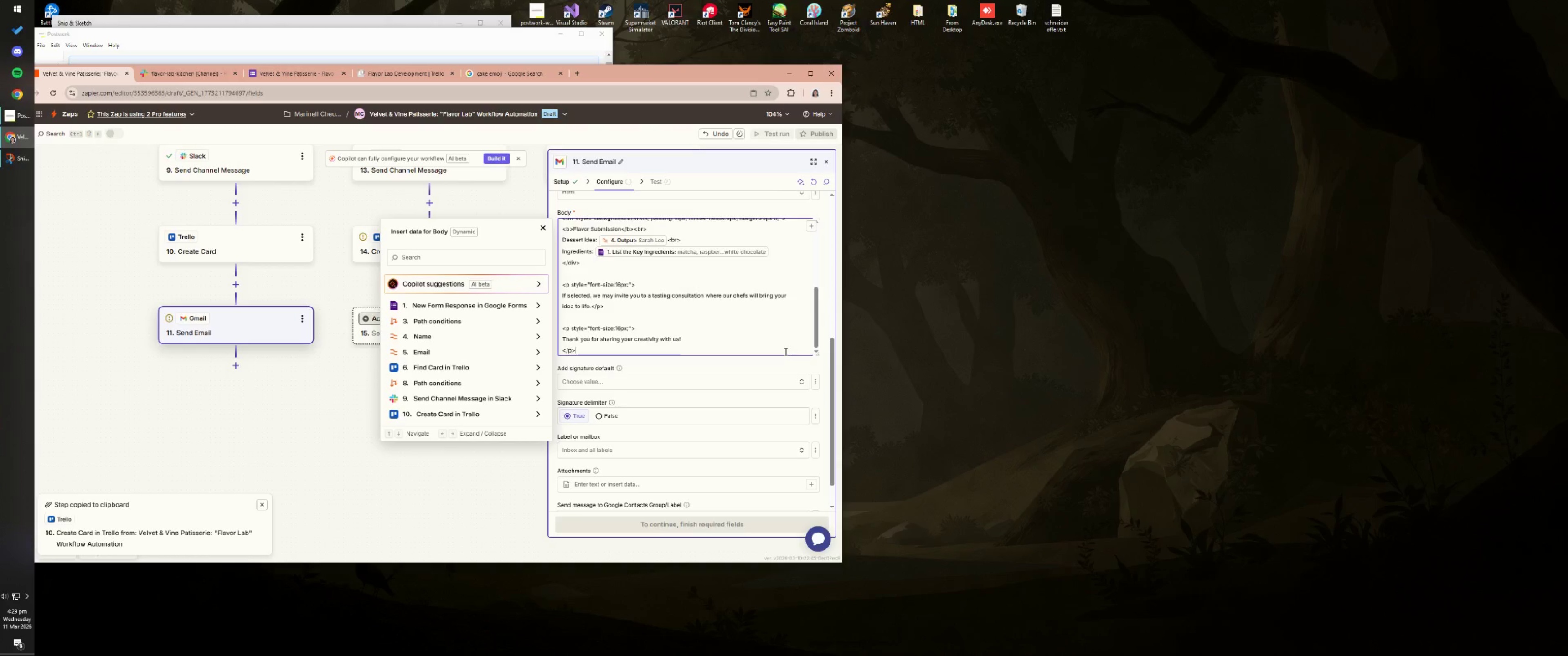 
key(Shift+Period)
 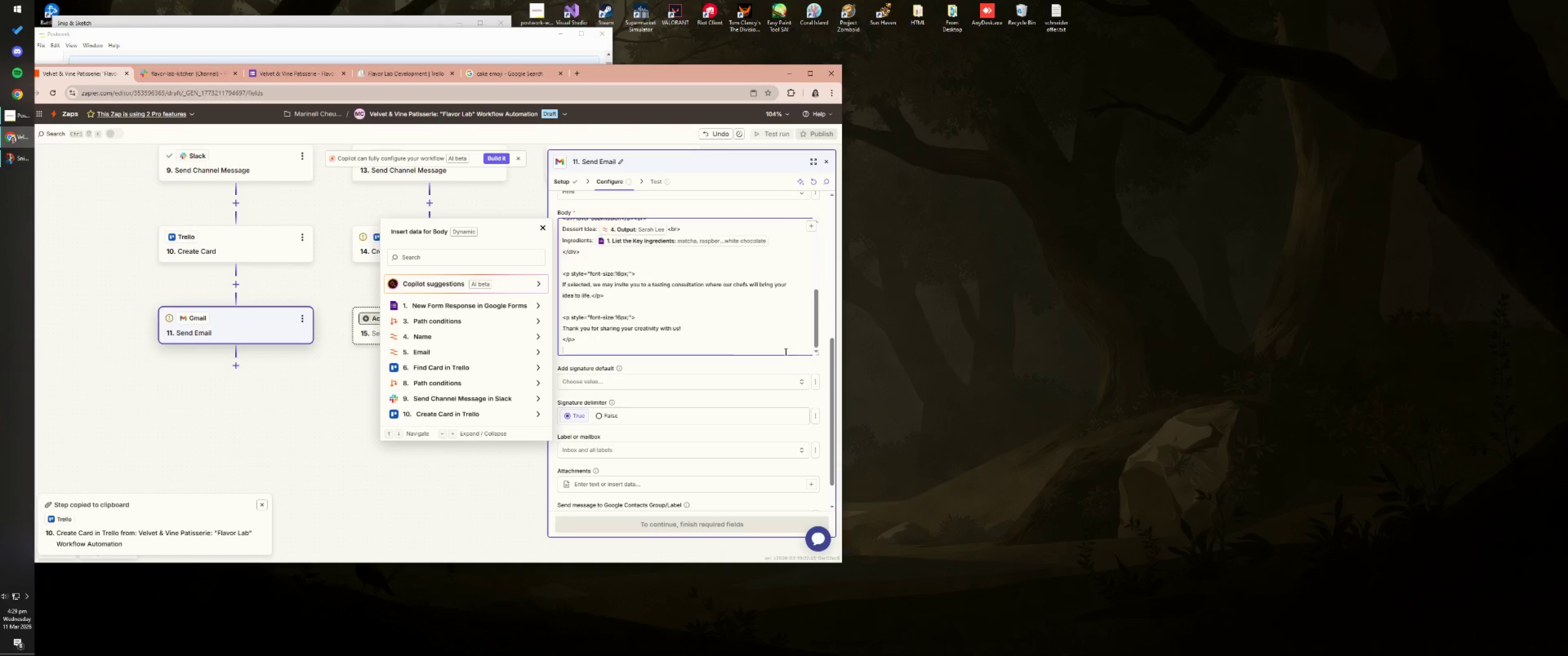 
key(Enter)
 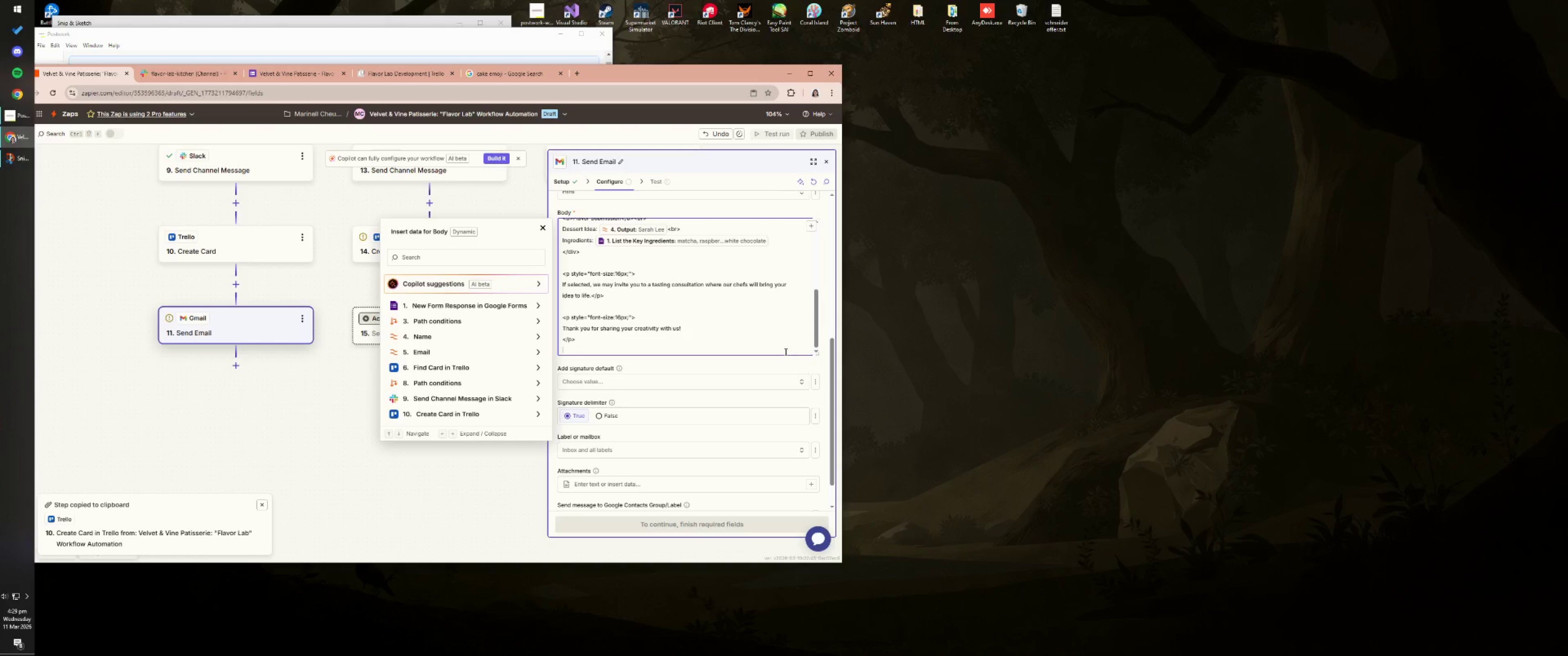 
key(Enter)
 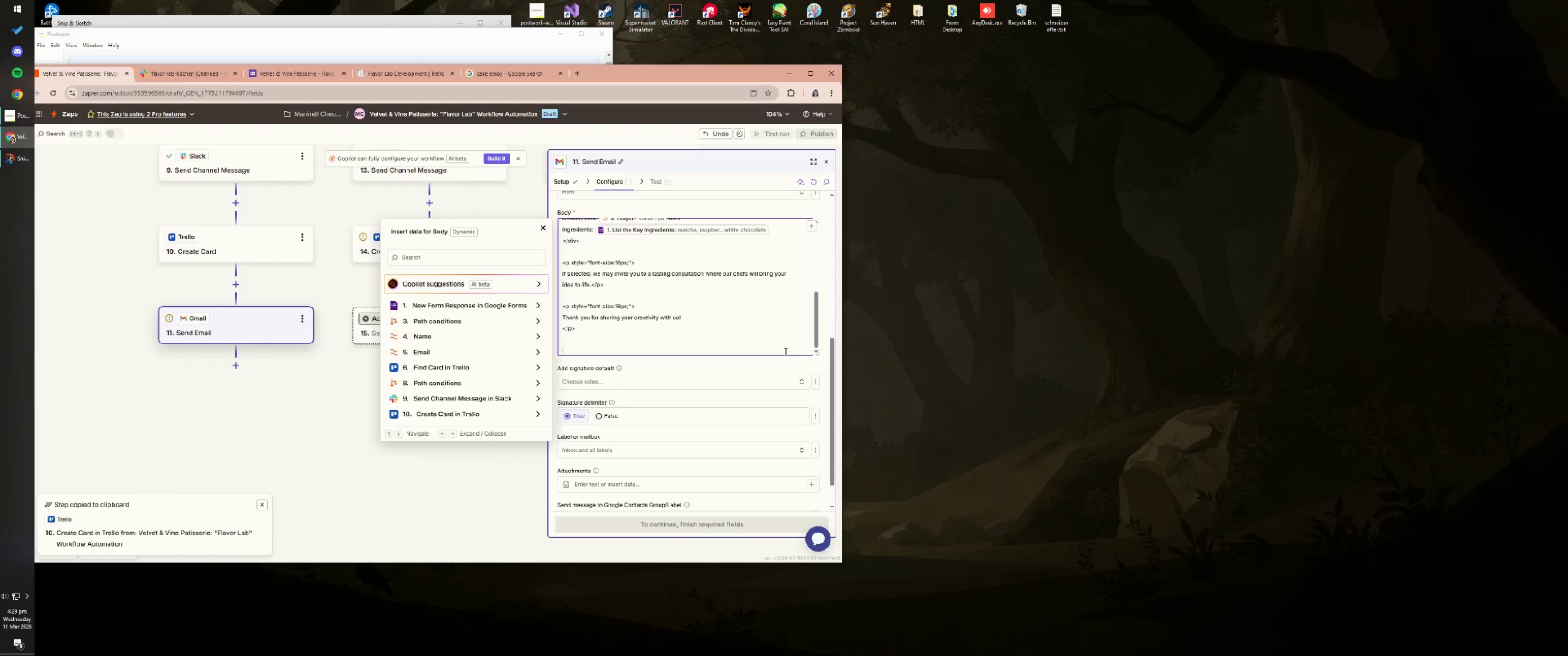 
wait(6.37)
 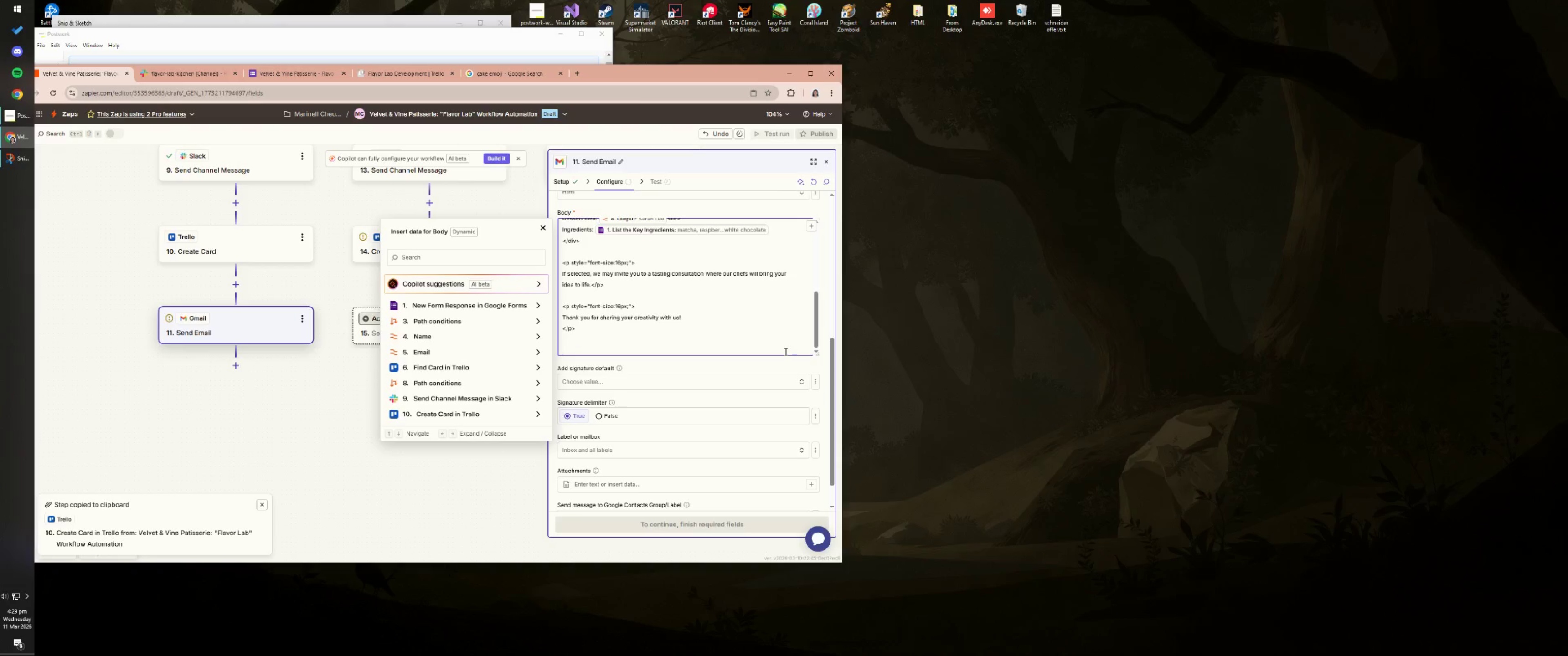 
type(<hr style>)
 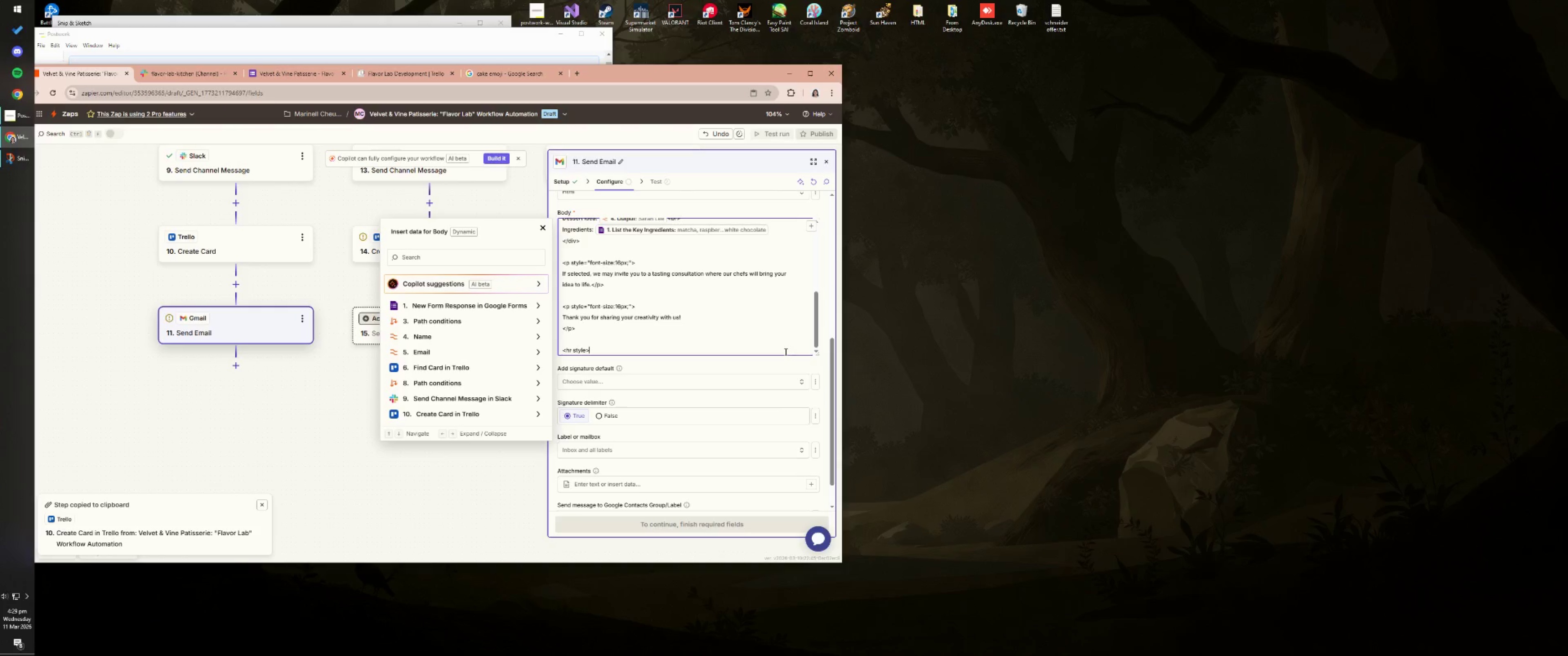 
key(ArrowLeft)
 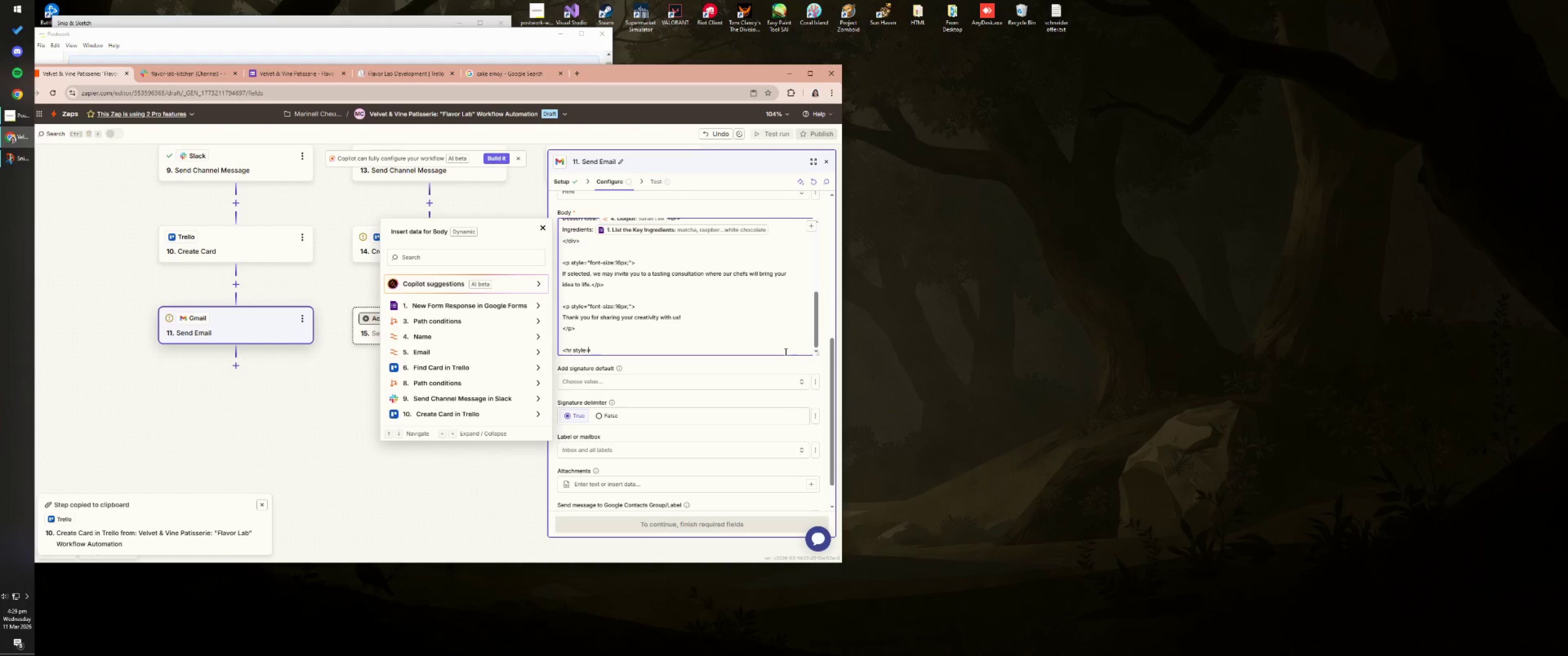 
key(Equal)
 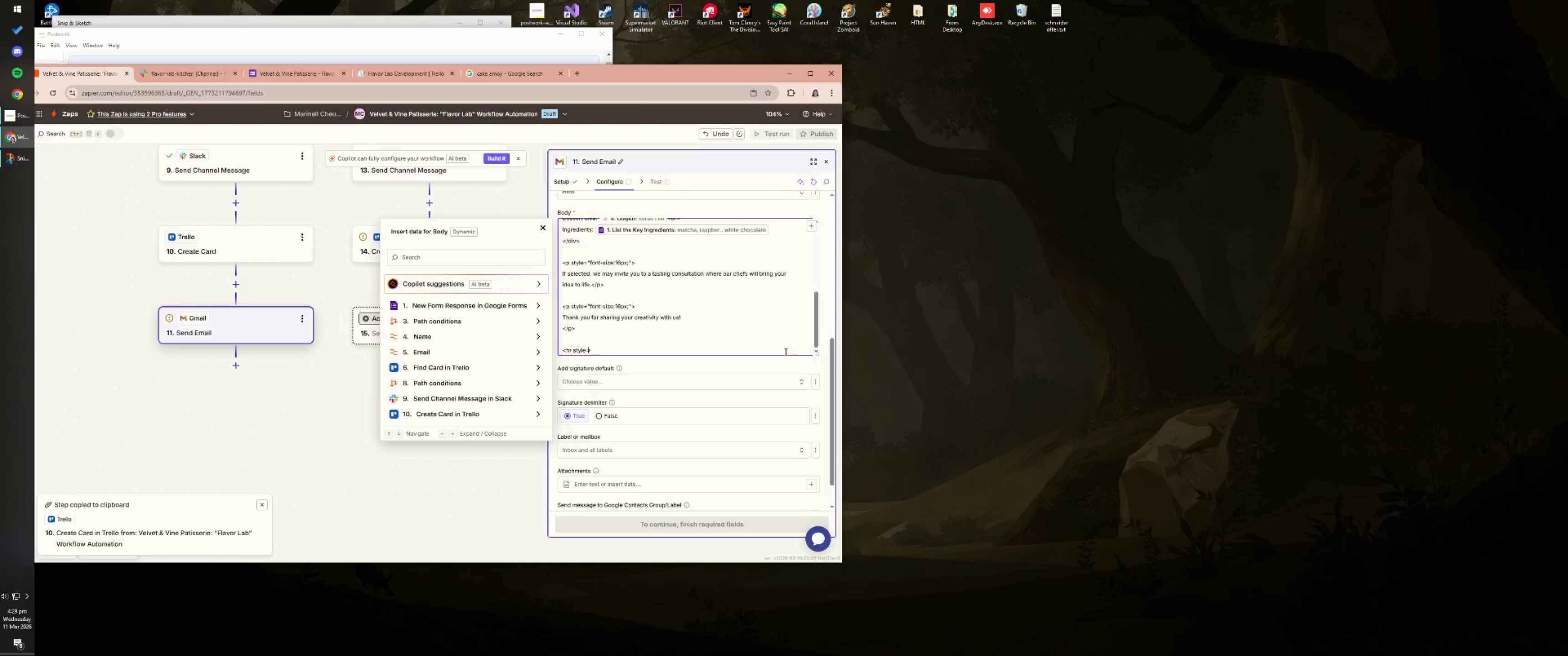 
key(Shift+Quote)
 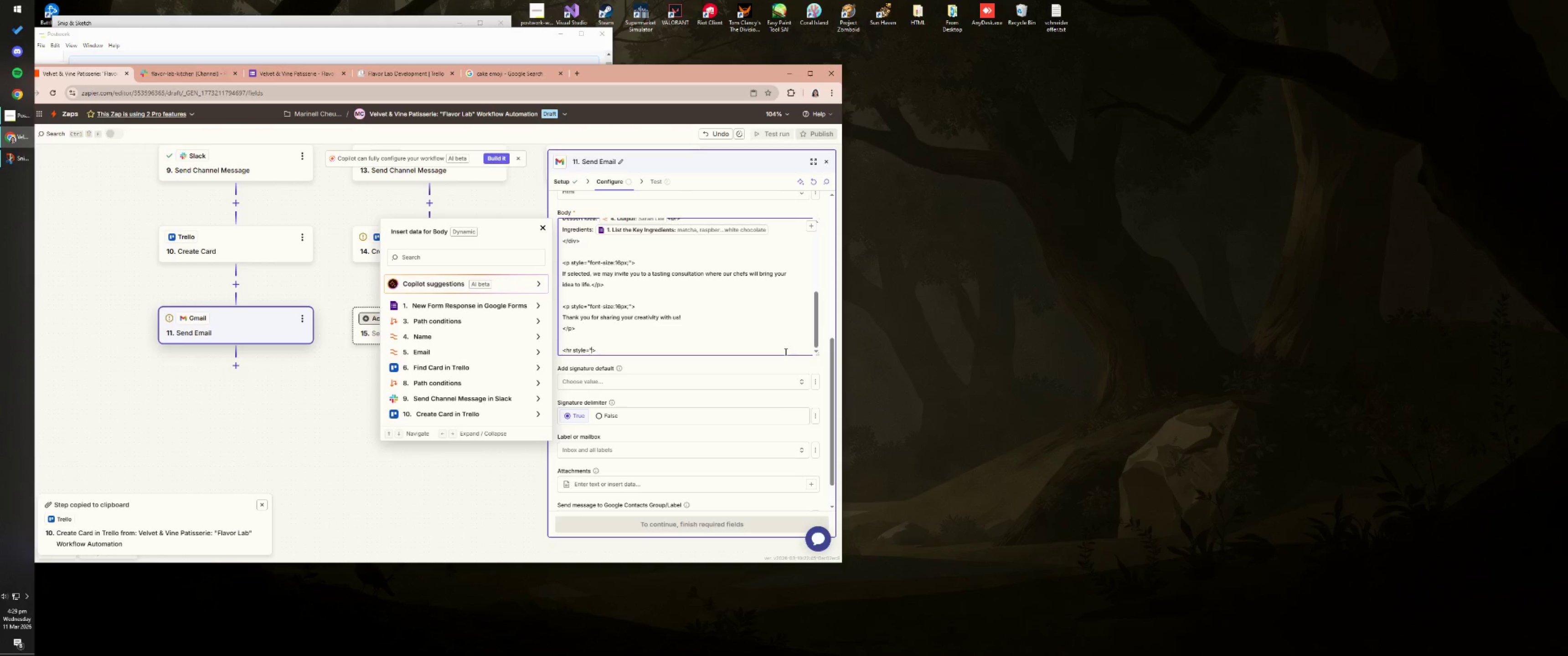 
key(Shift+Quote)
 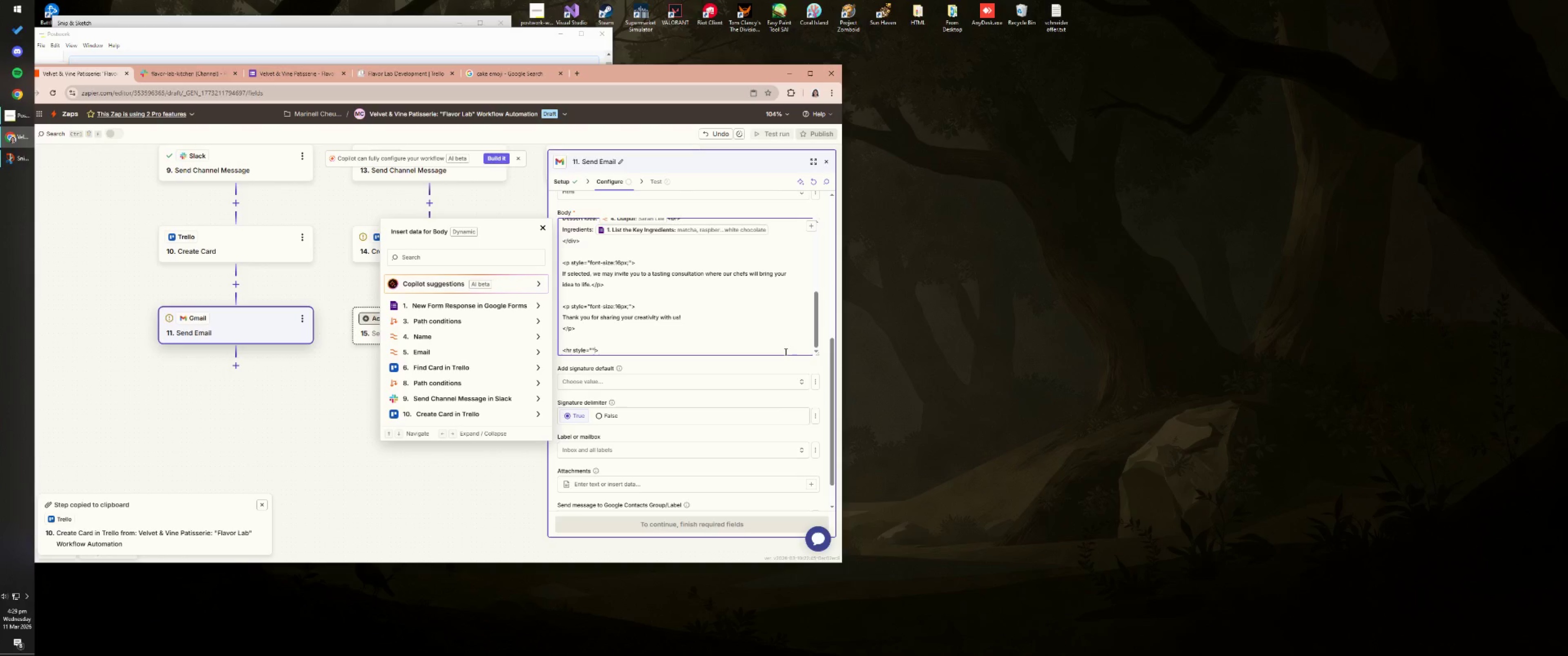 
key(ArrowLeft)
 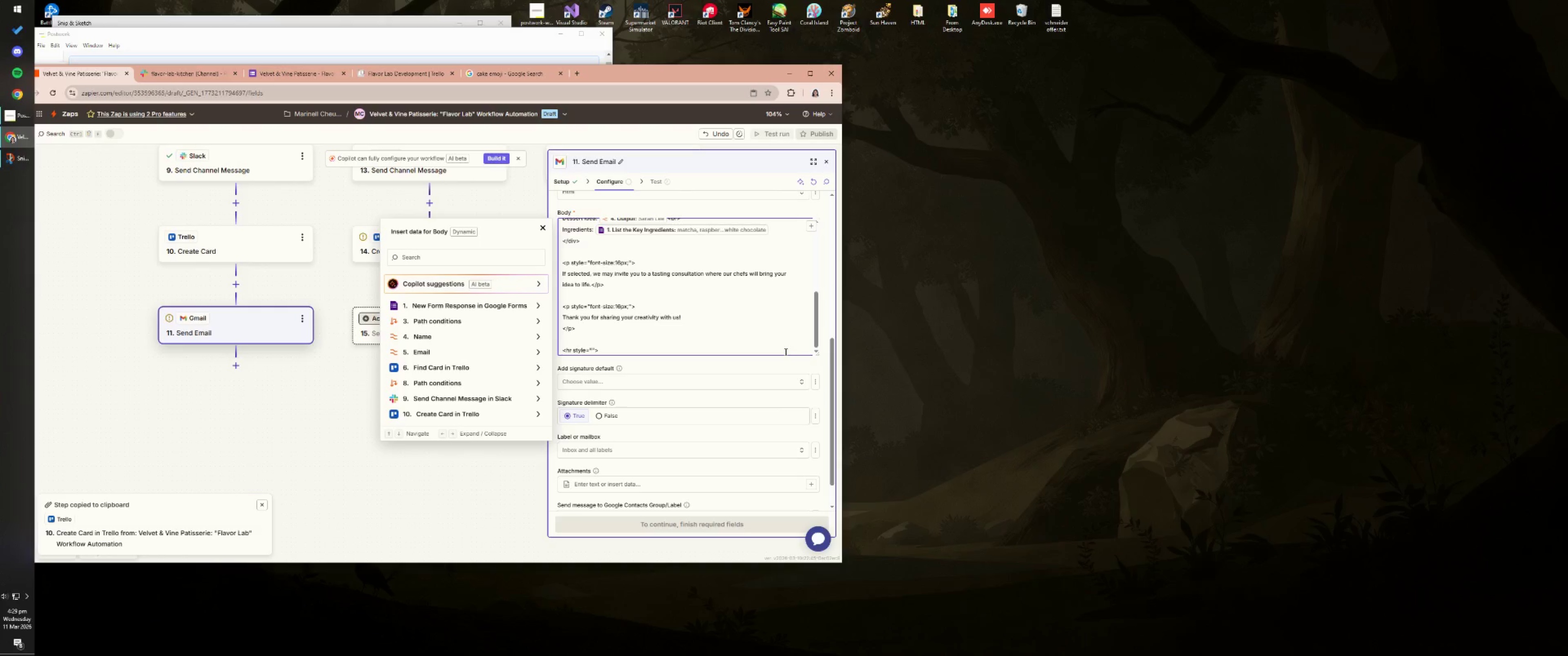 
type(margin:25px 0[End])
 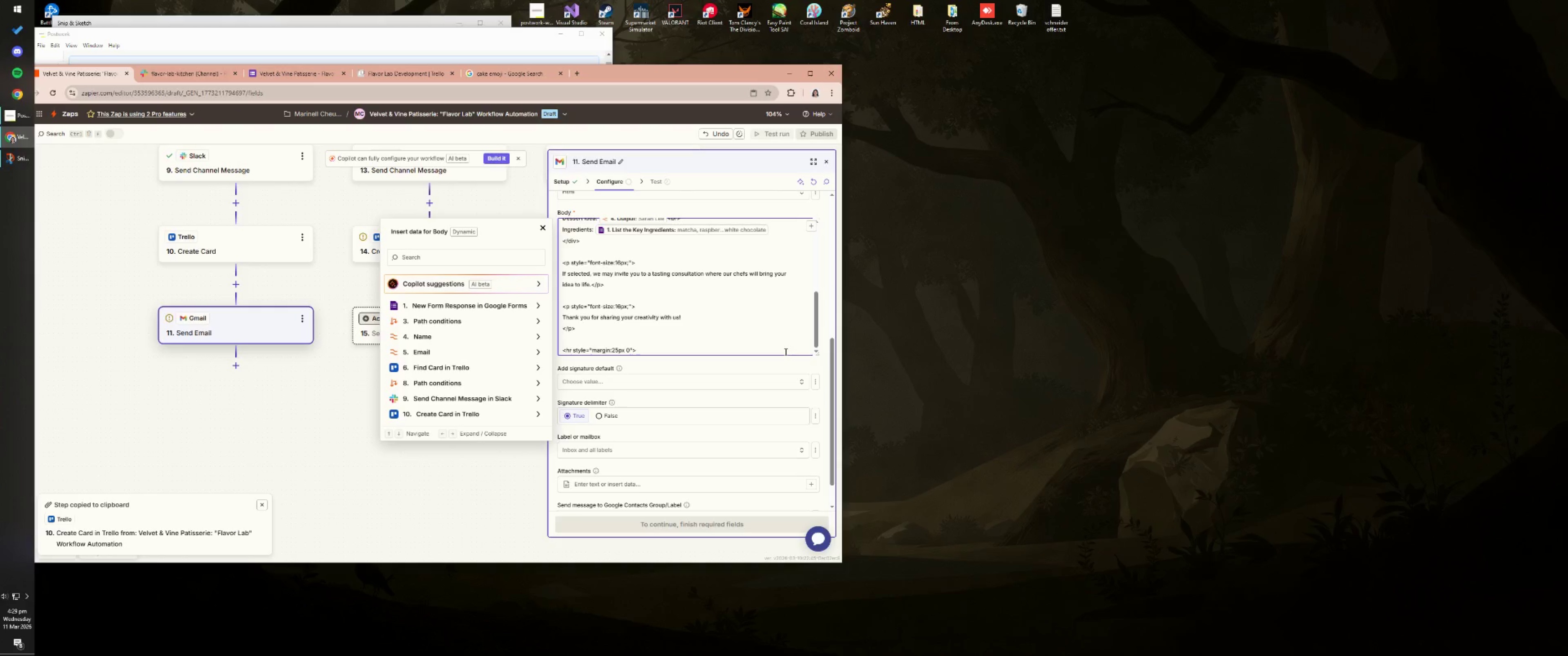 
key(Enter)
 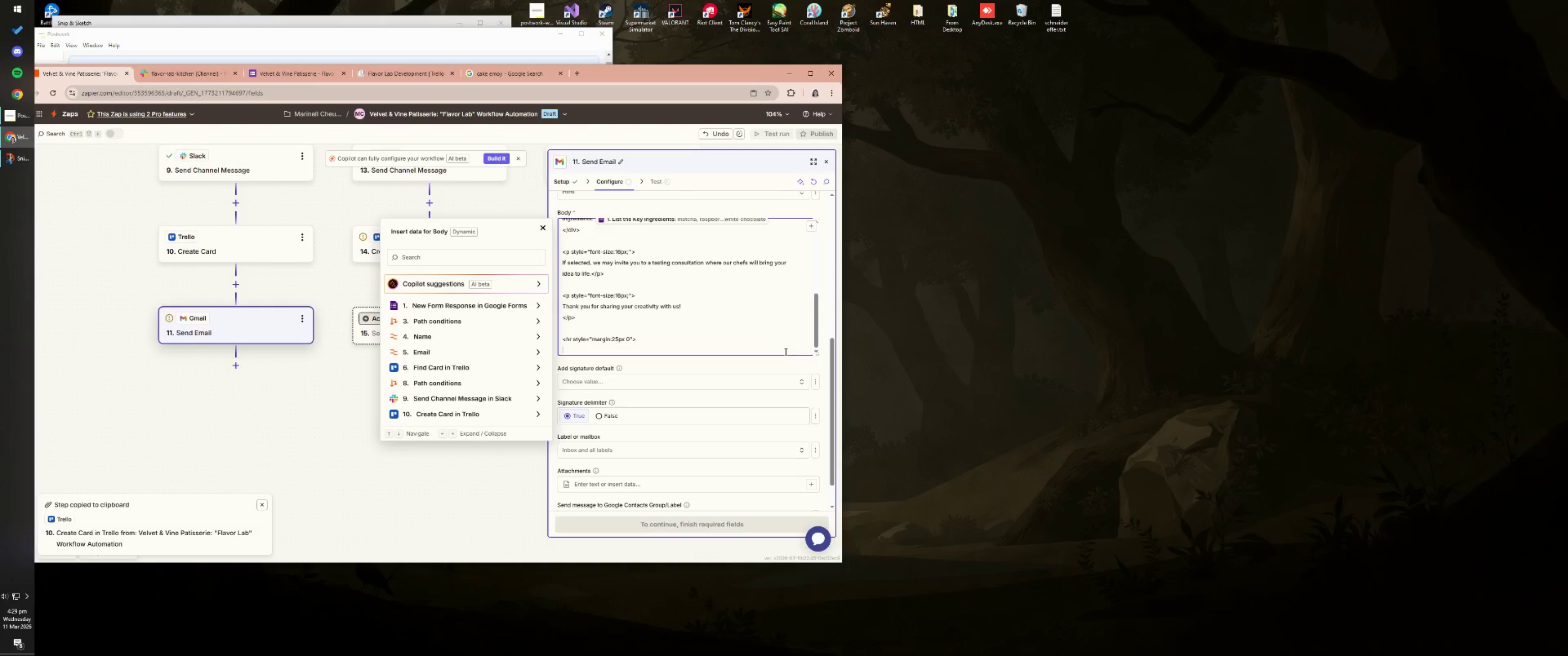 
key(Enter)
 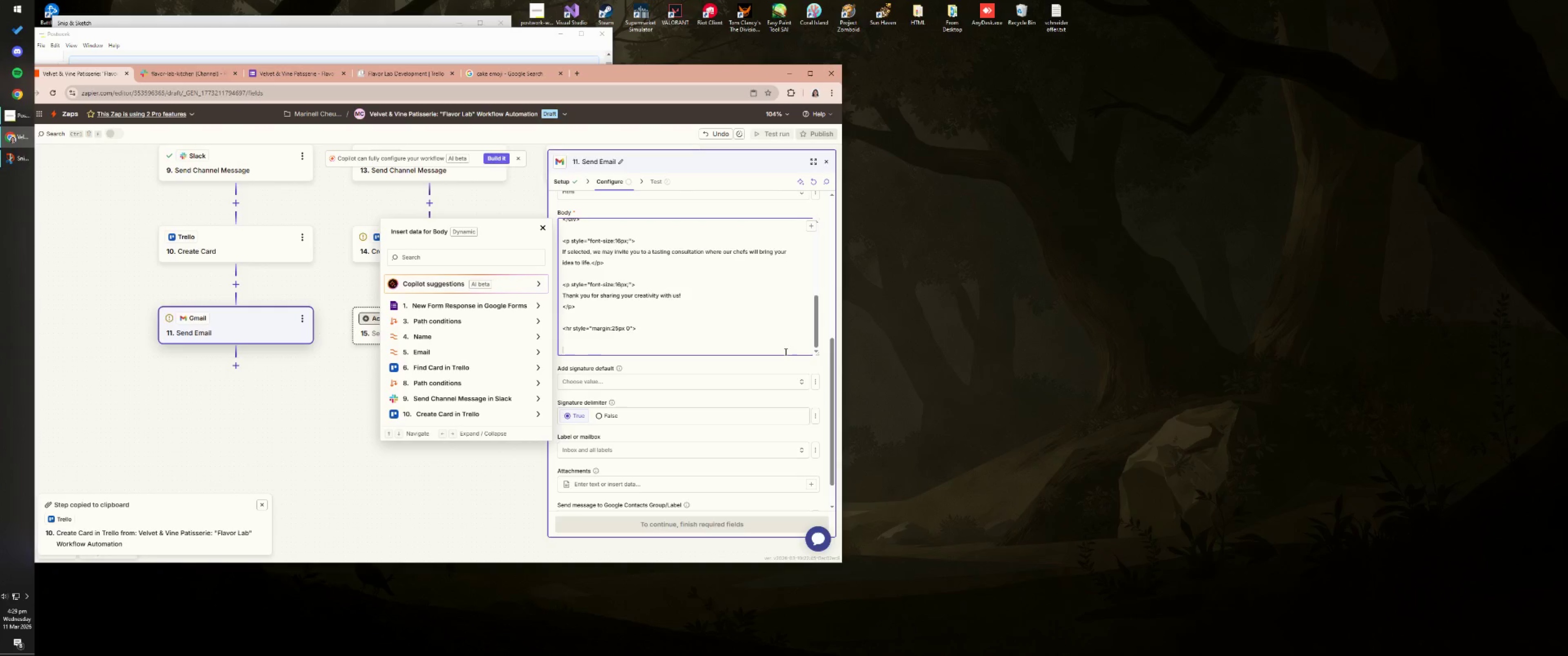 
key(Shift+Comma)
 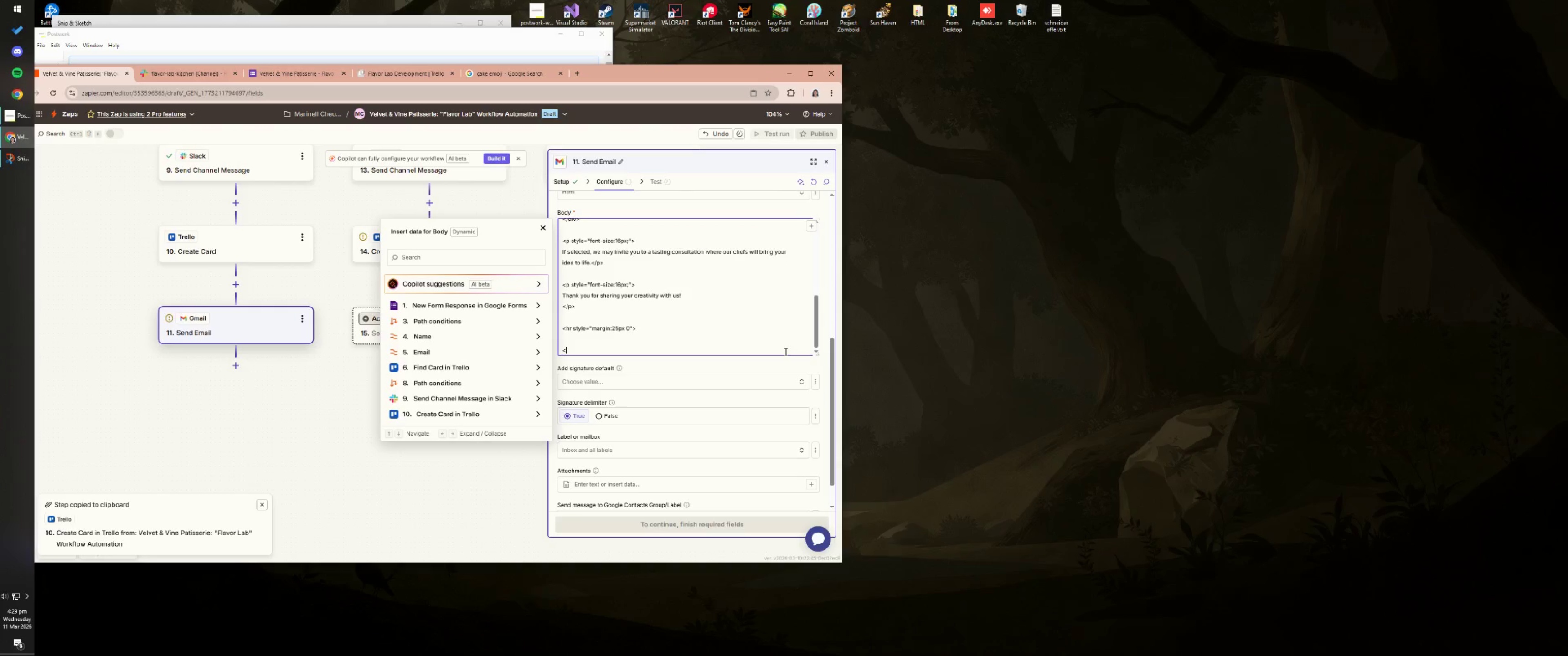 
key(Shift+Period)
 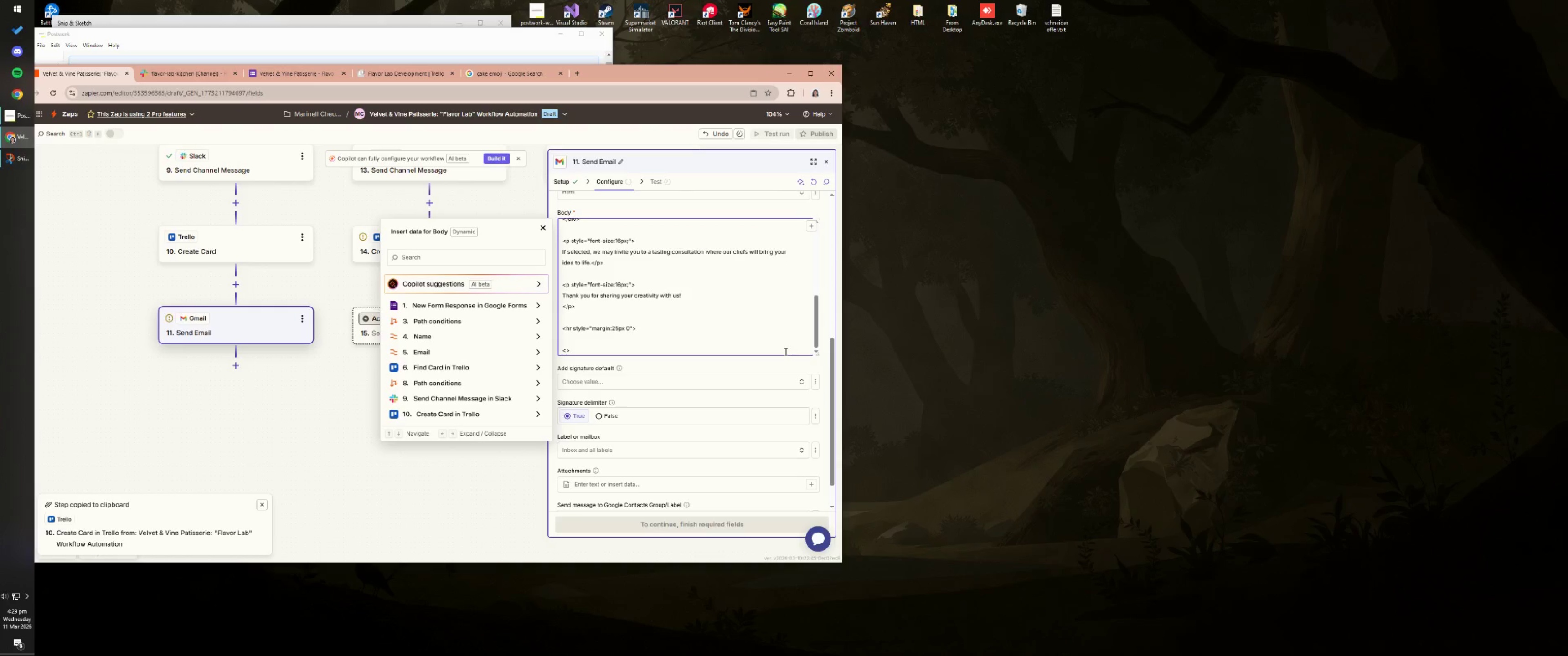 
key(ArrowLeft)
 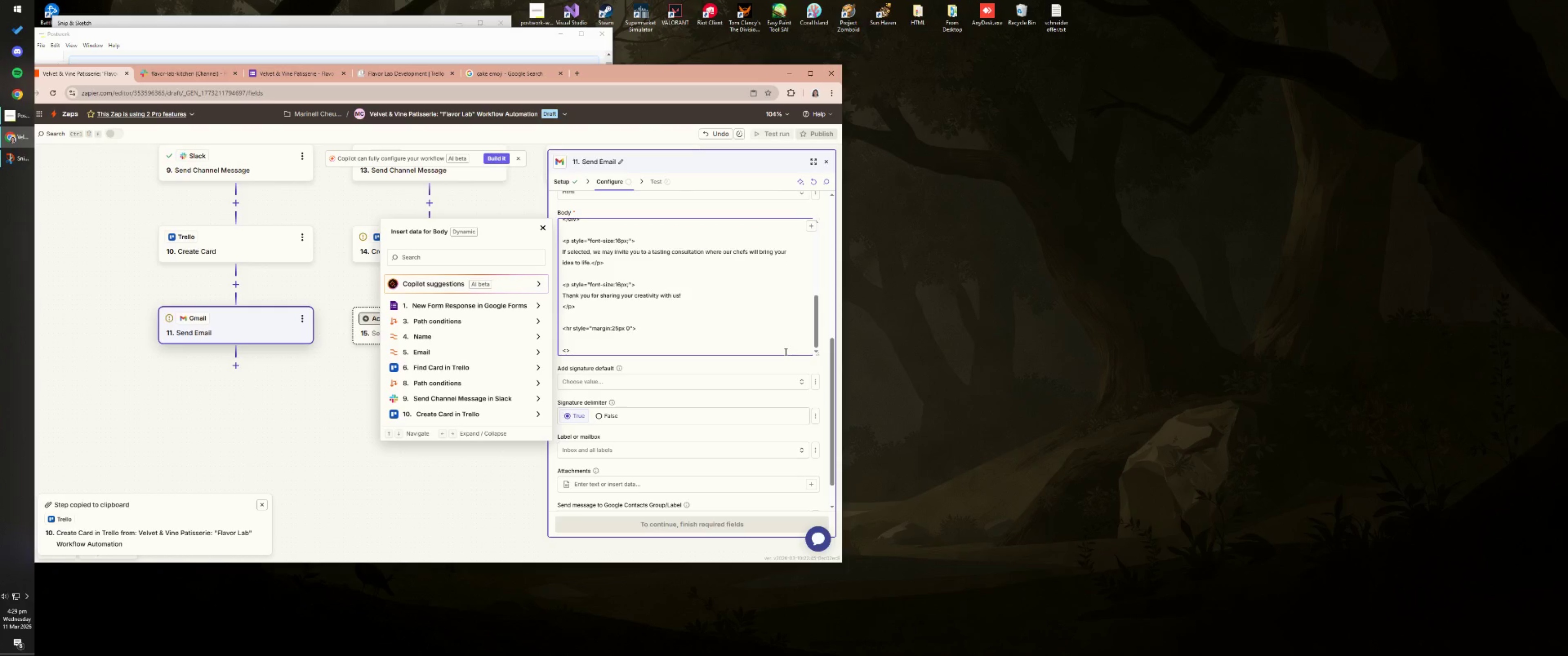 
type(p style="")
 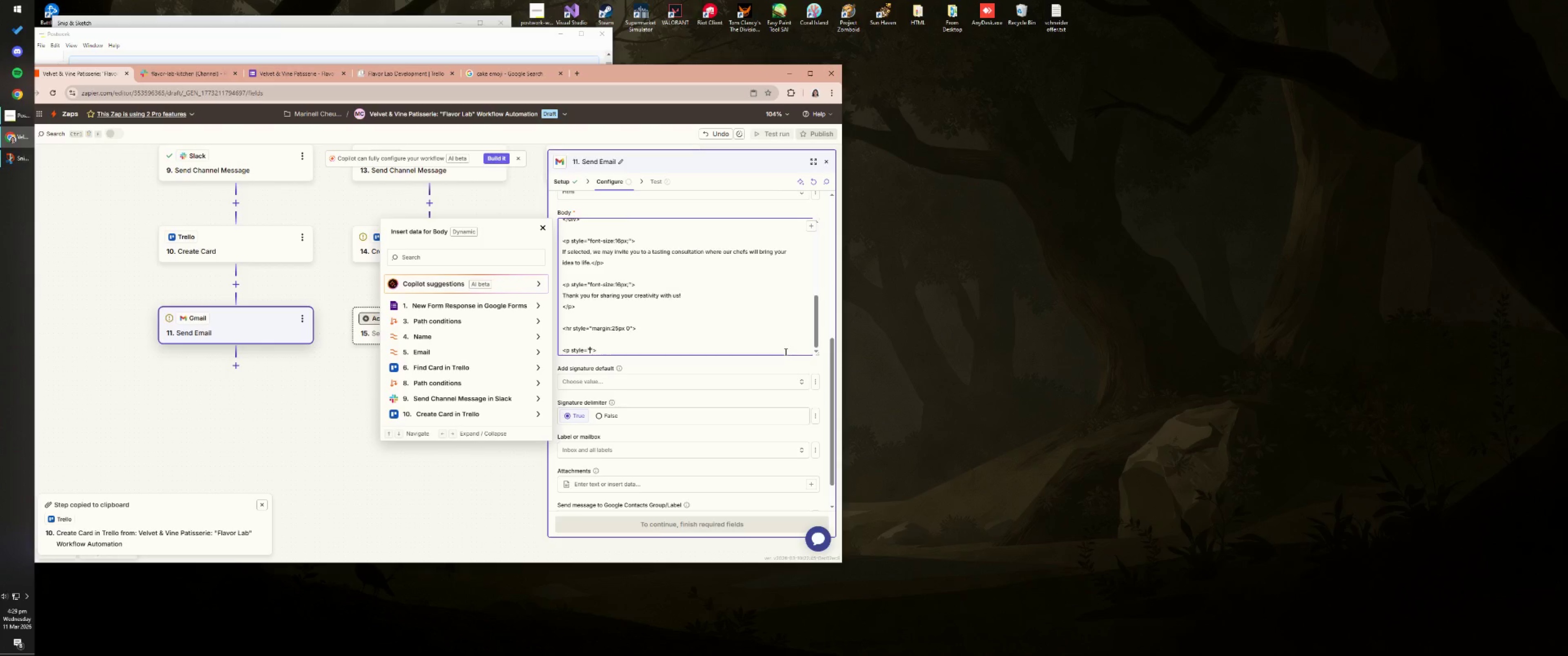 
 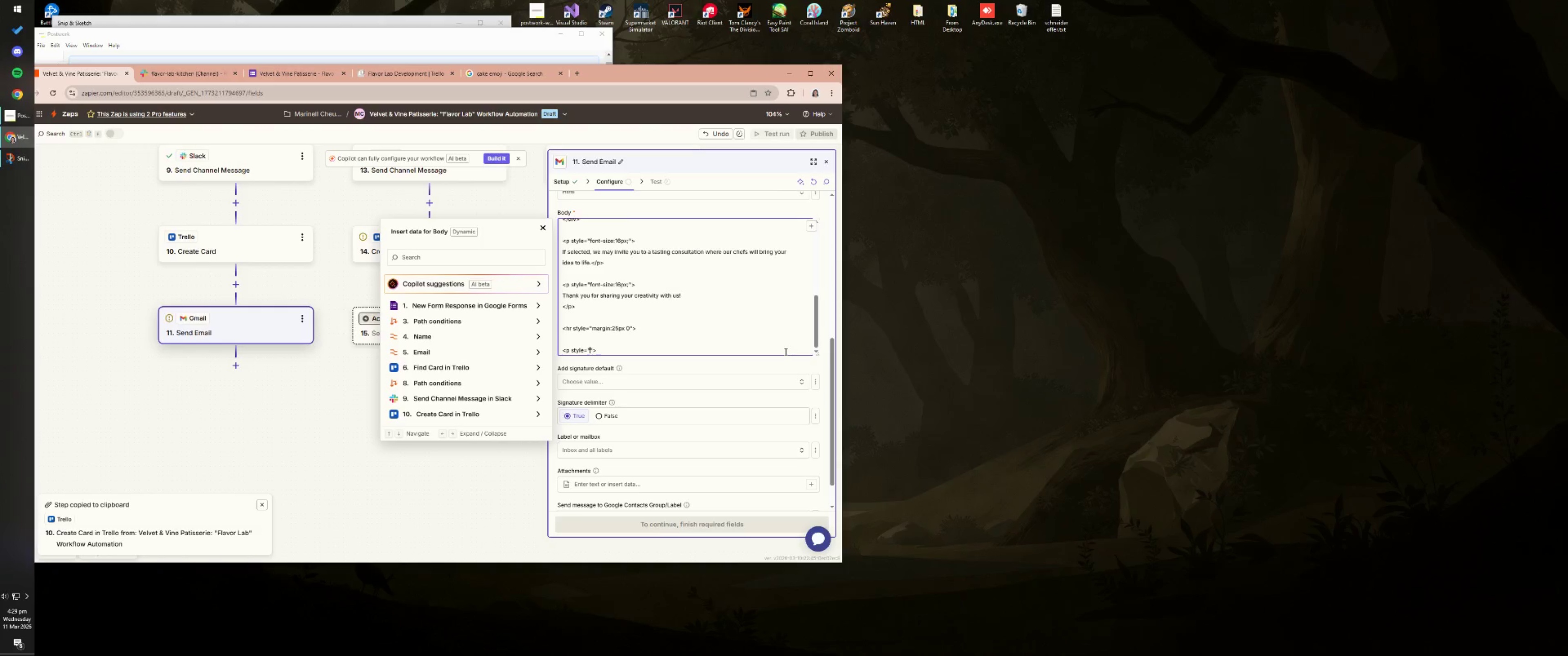 
key(ArrowLeft)
 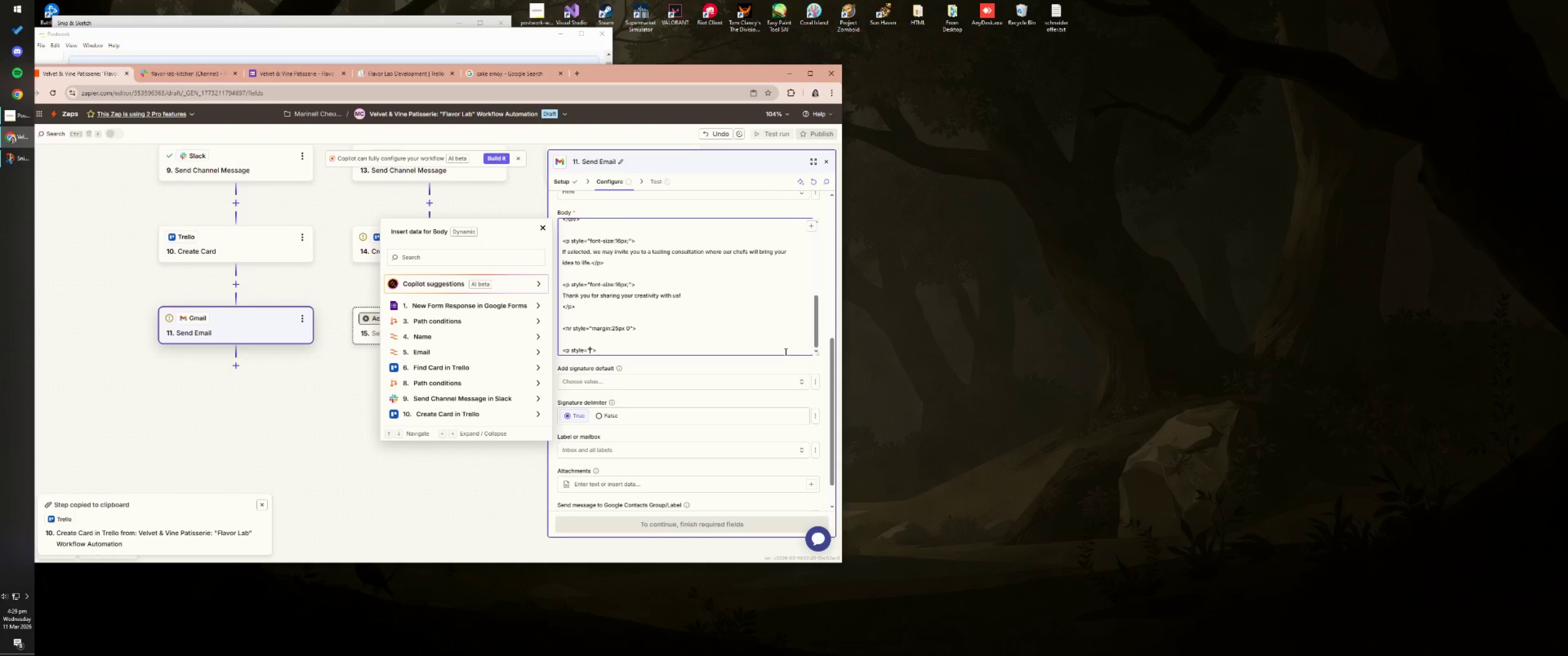 
type(font-size:12px; color:#777;)
 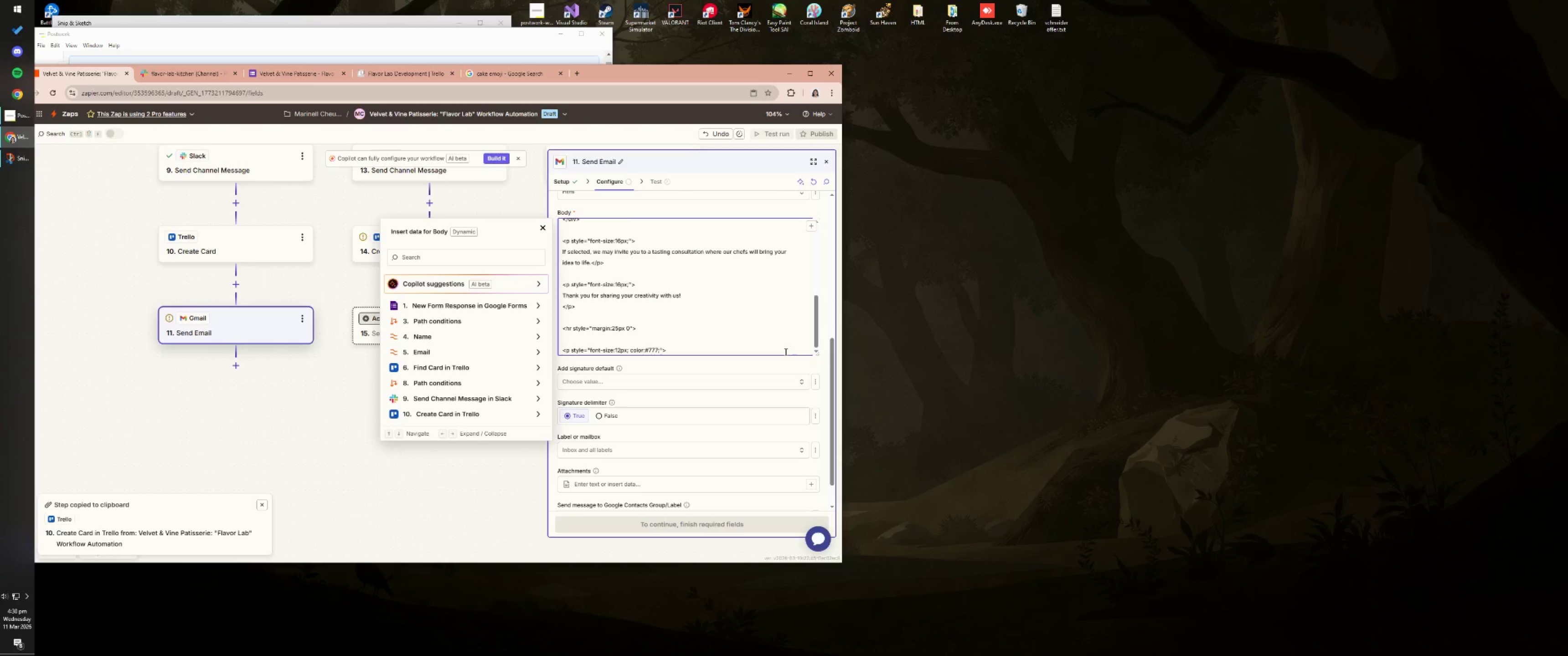 
key(End)